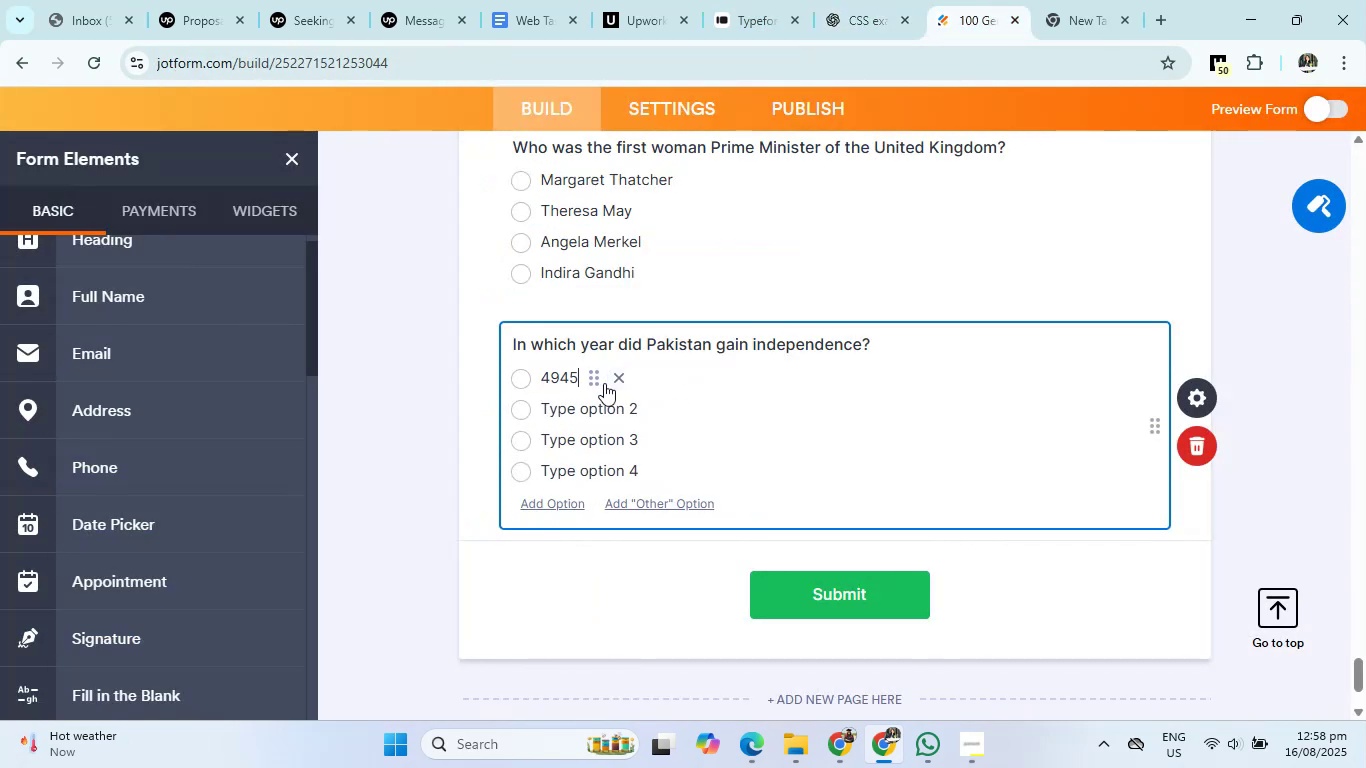 
key(Backspace)
 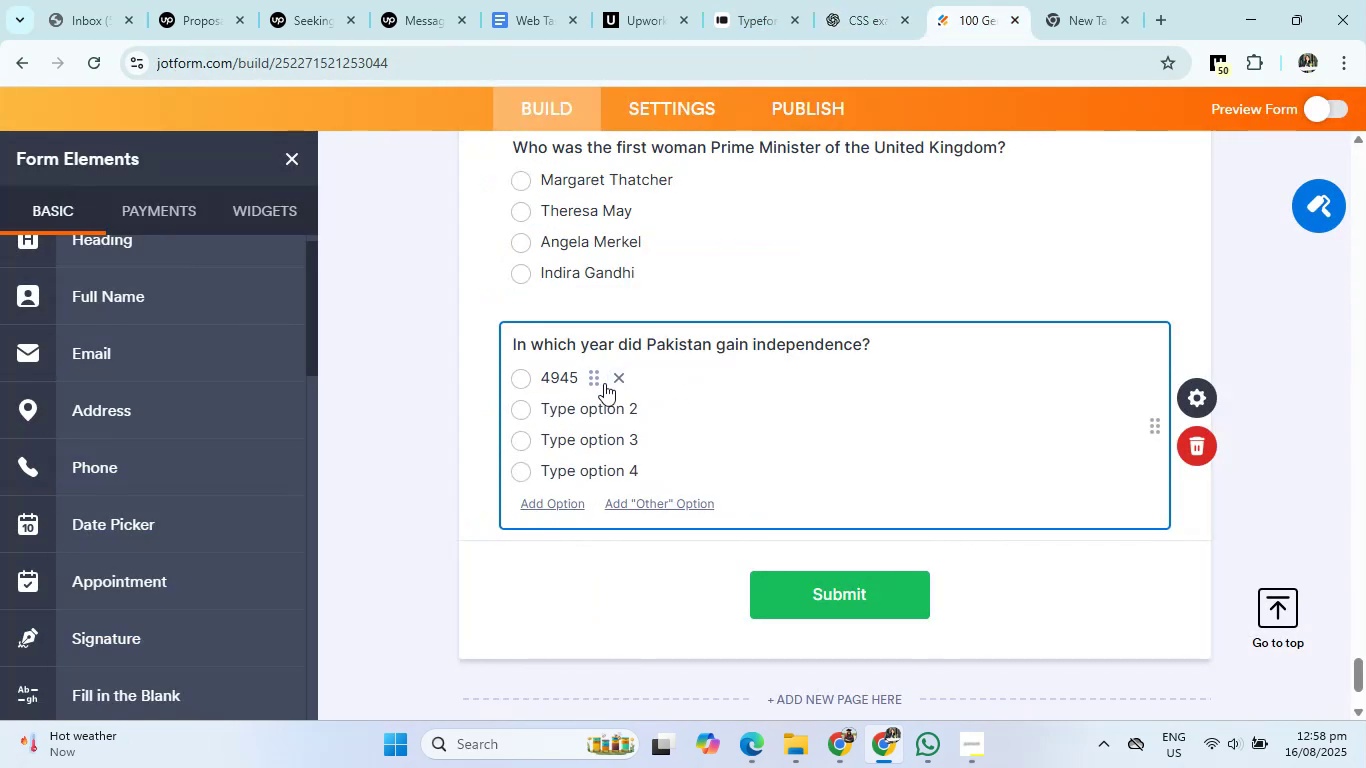 
key(Backspace)
 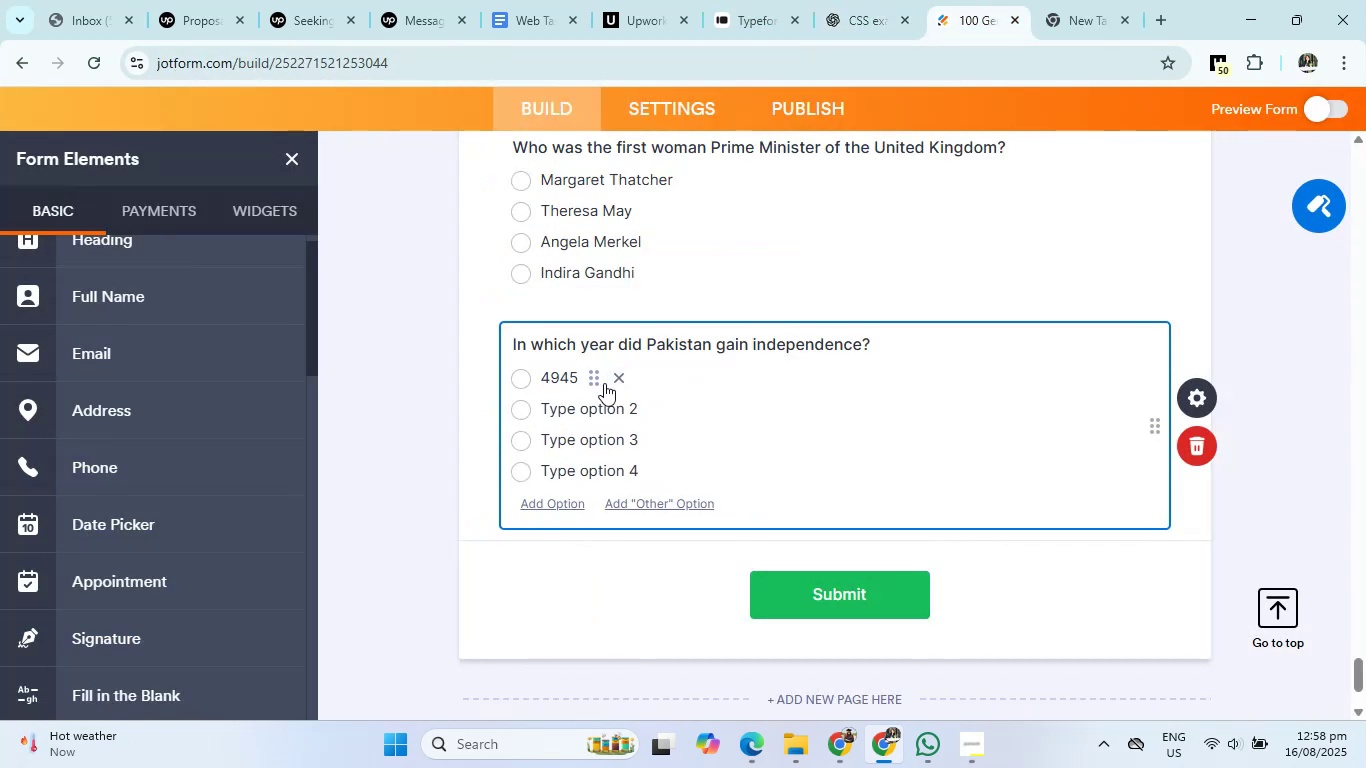 
key(Backspace)
 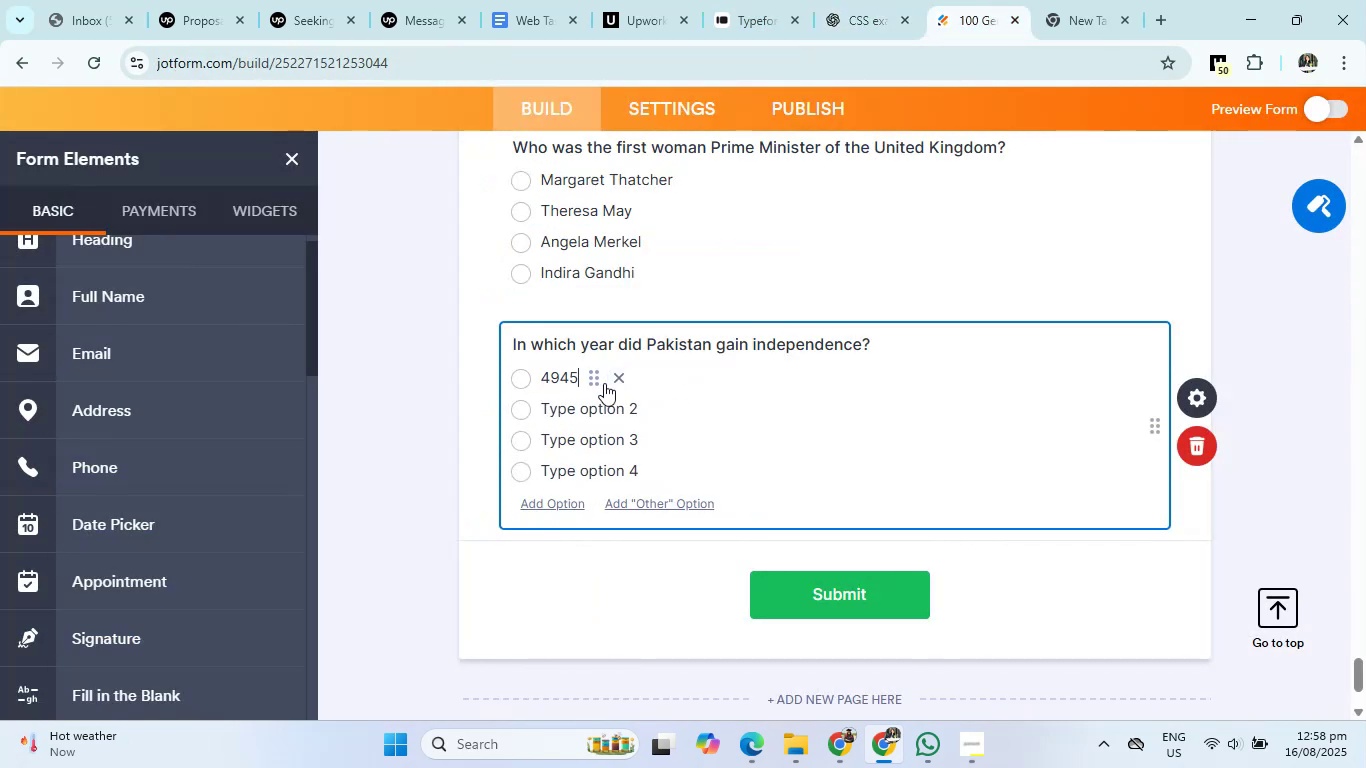 
key(Backspace)
 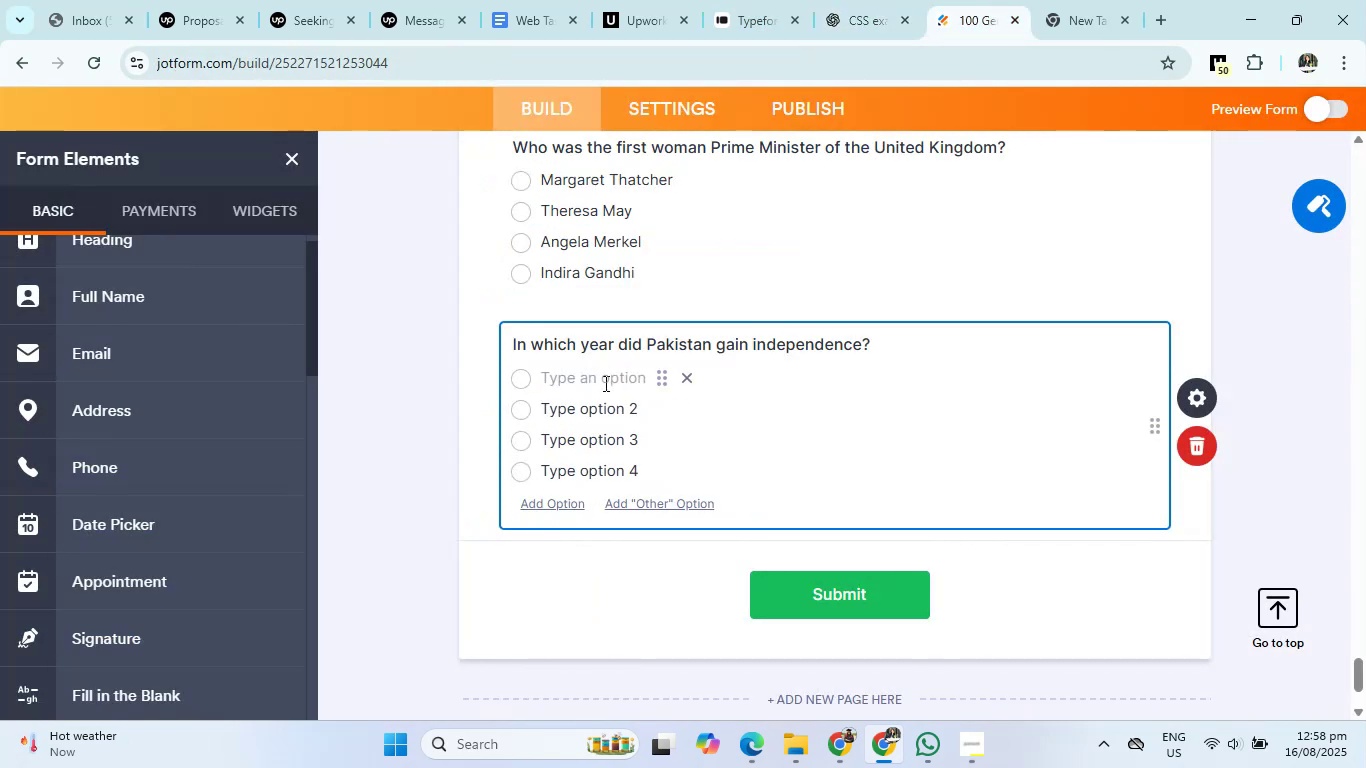 
key(Numpad1)
 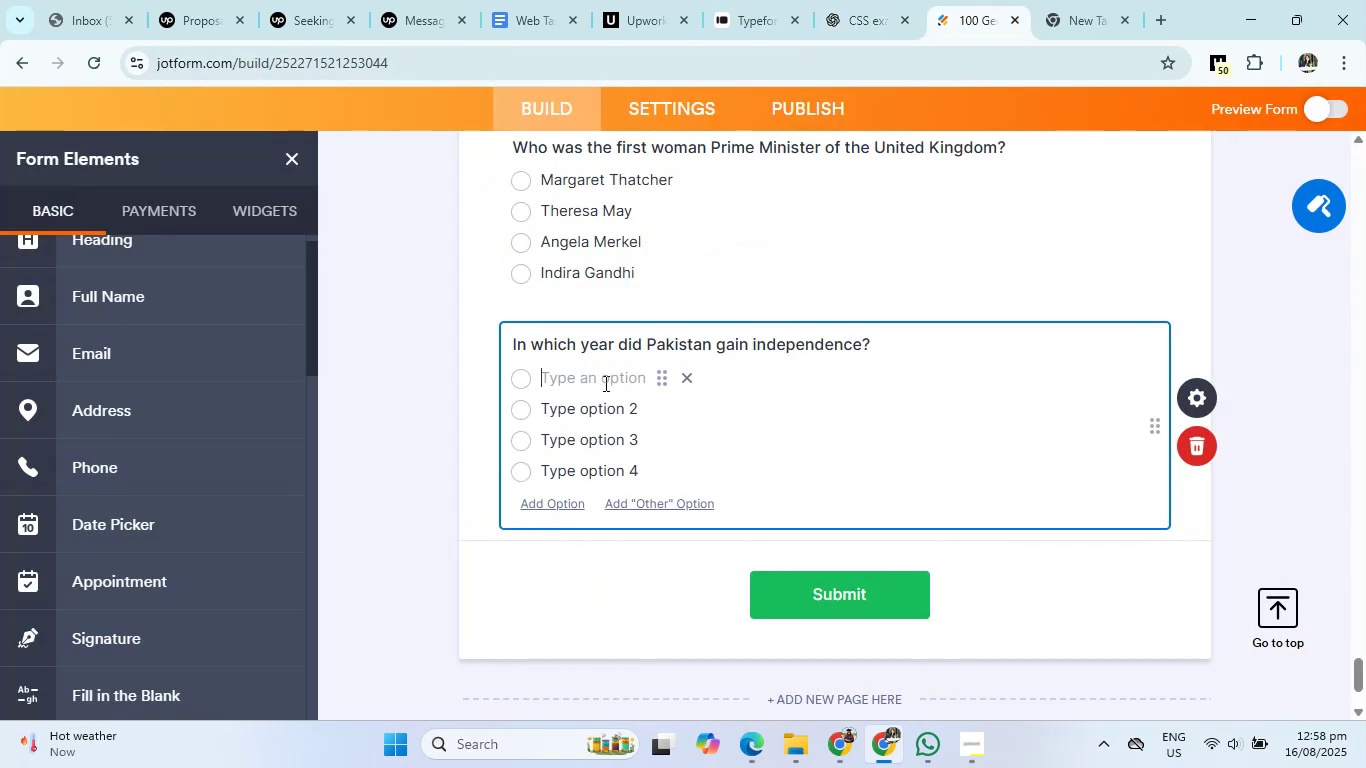 
key(Numpad9)
 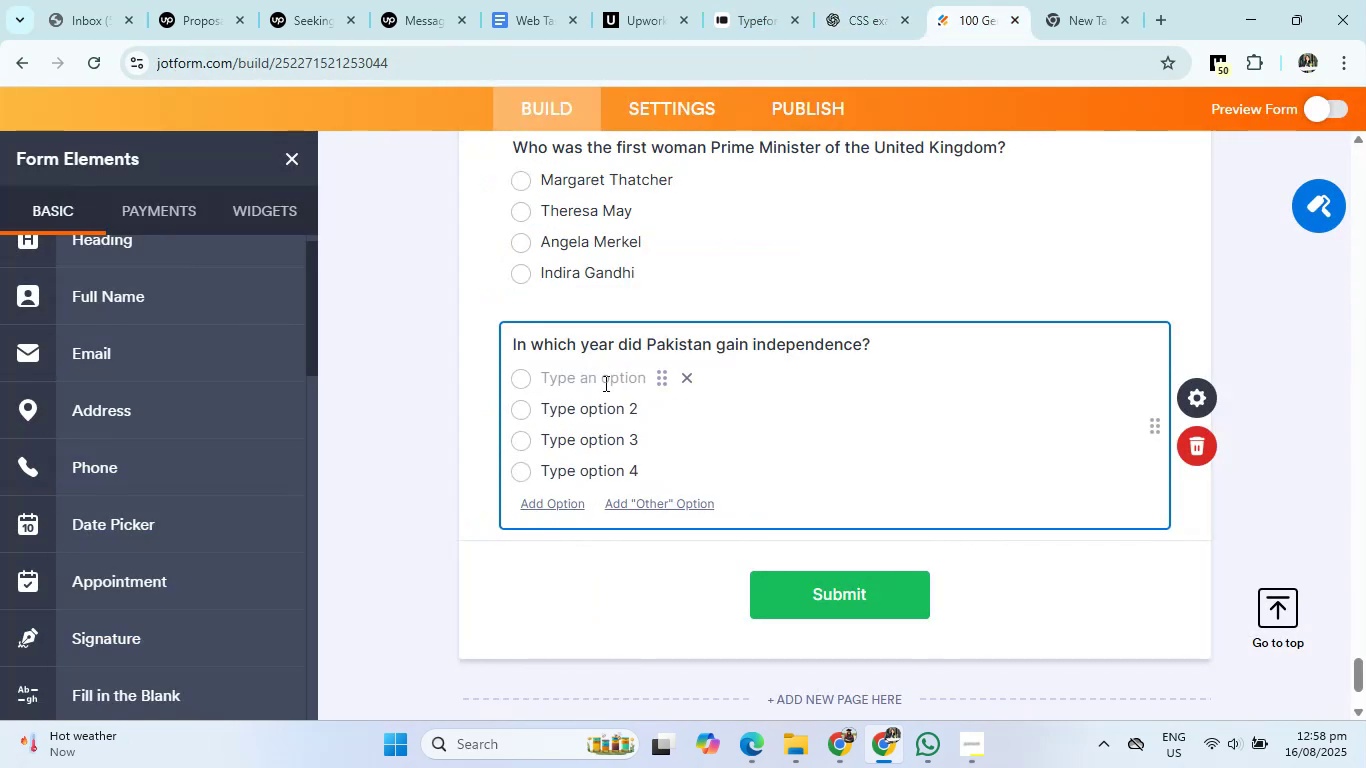 
key(Numpad4)
 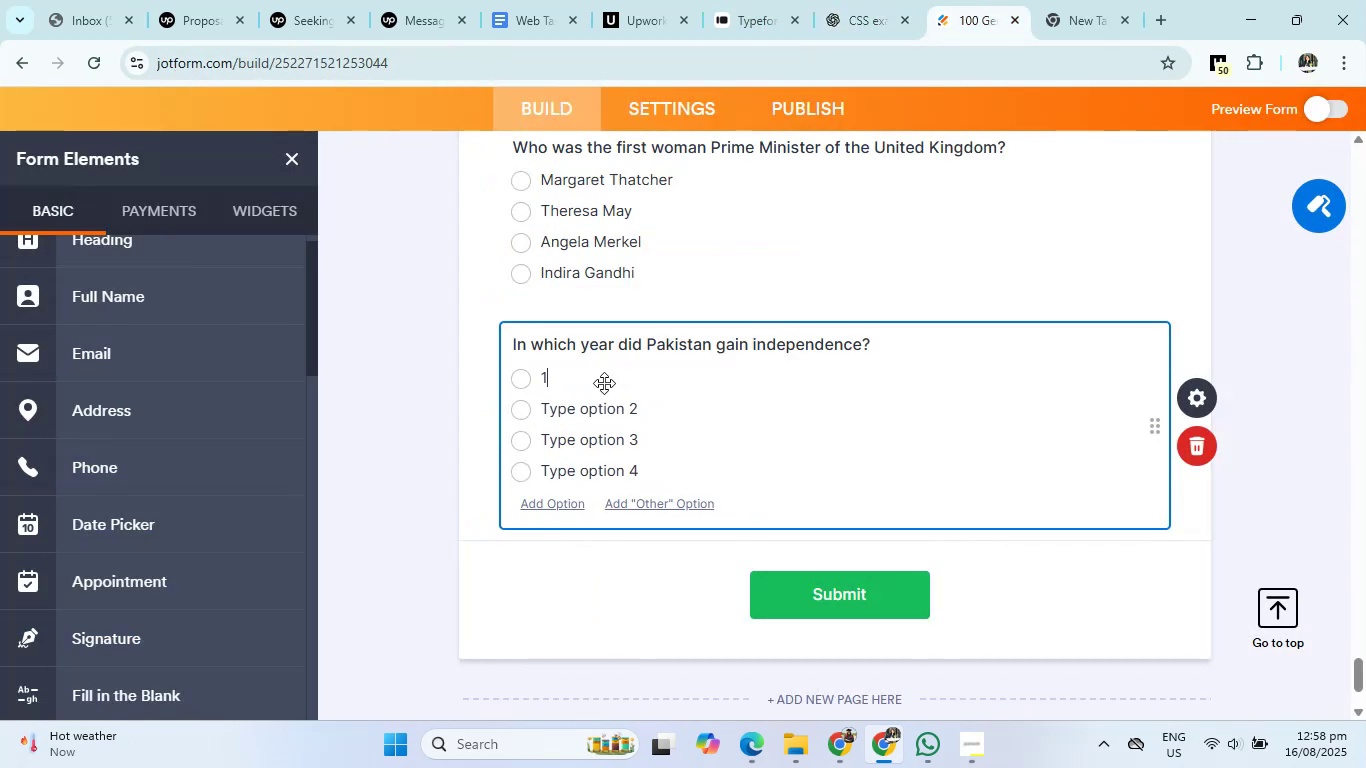 
key(Numpad5)
 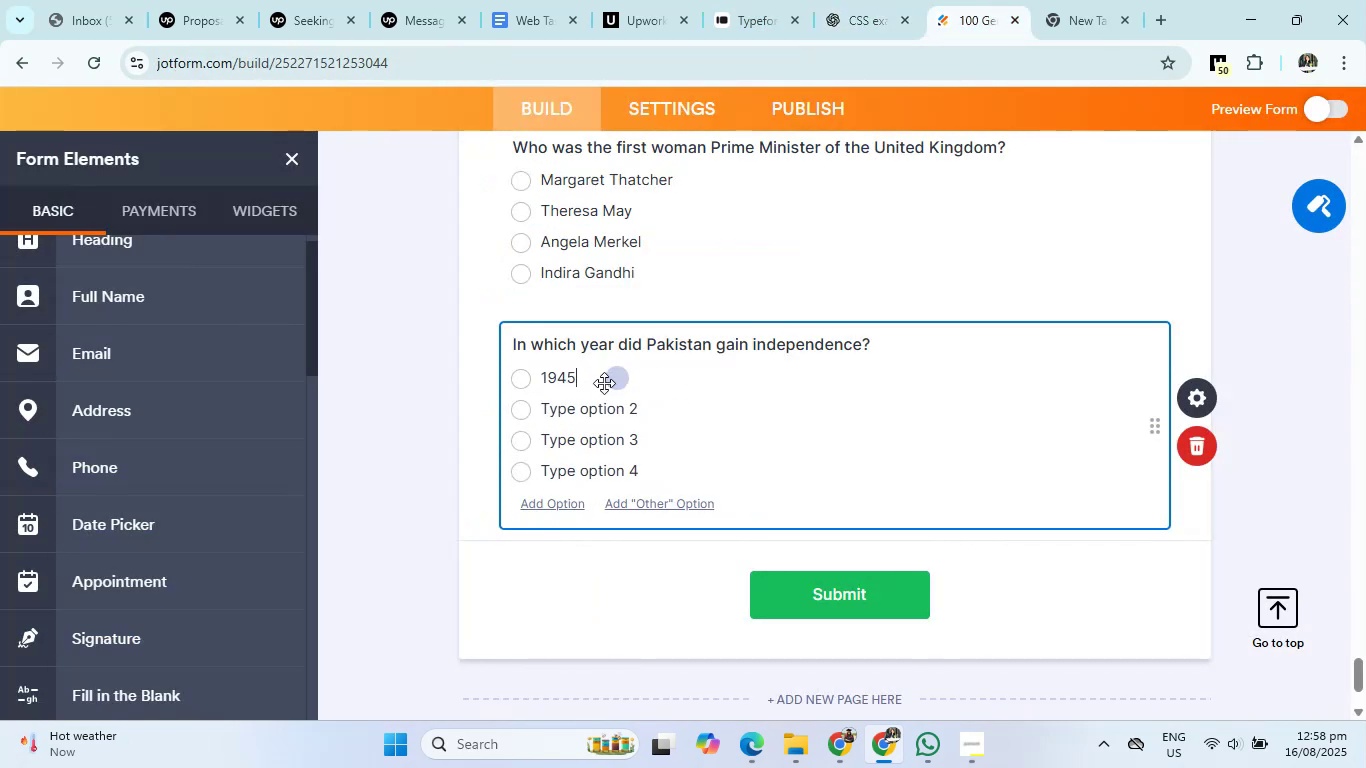 
key(Enter)
 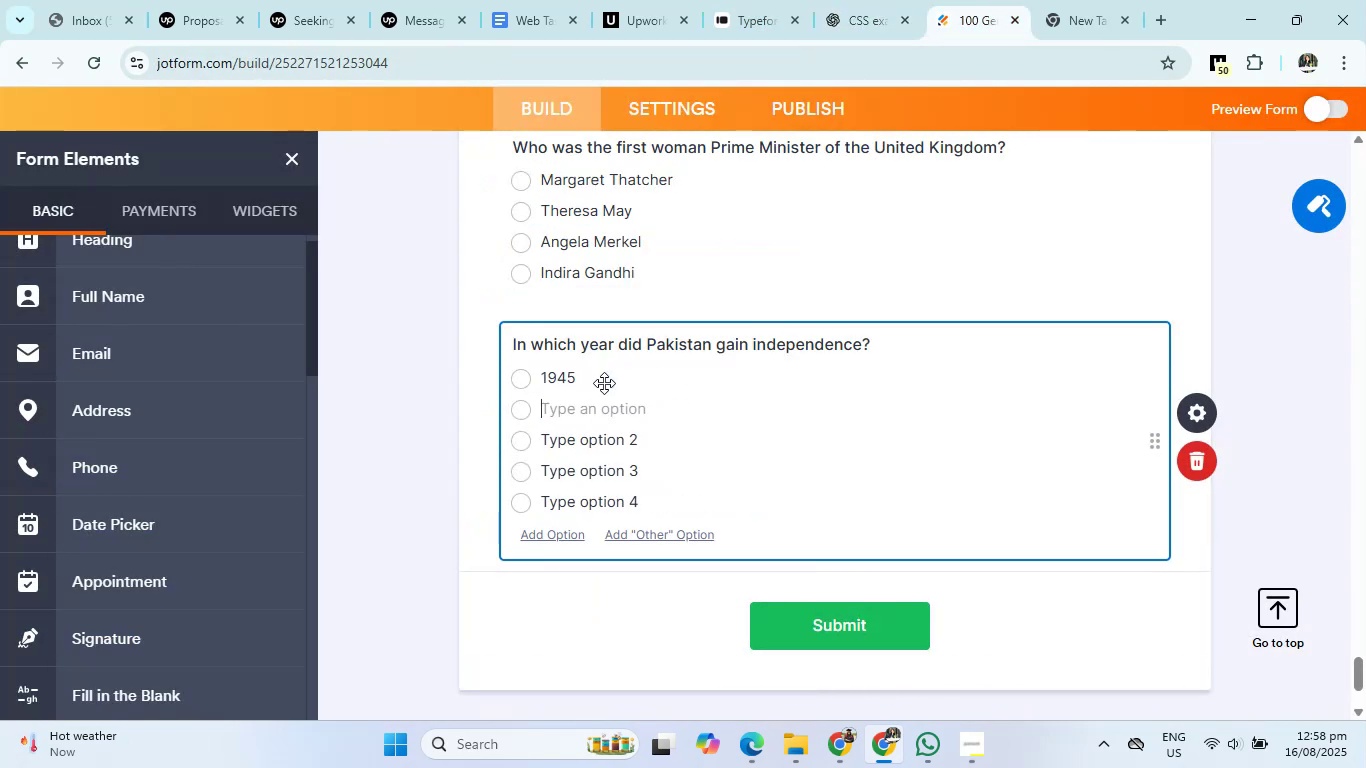 
key(Numpad1)
 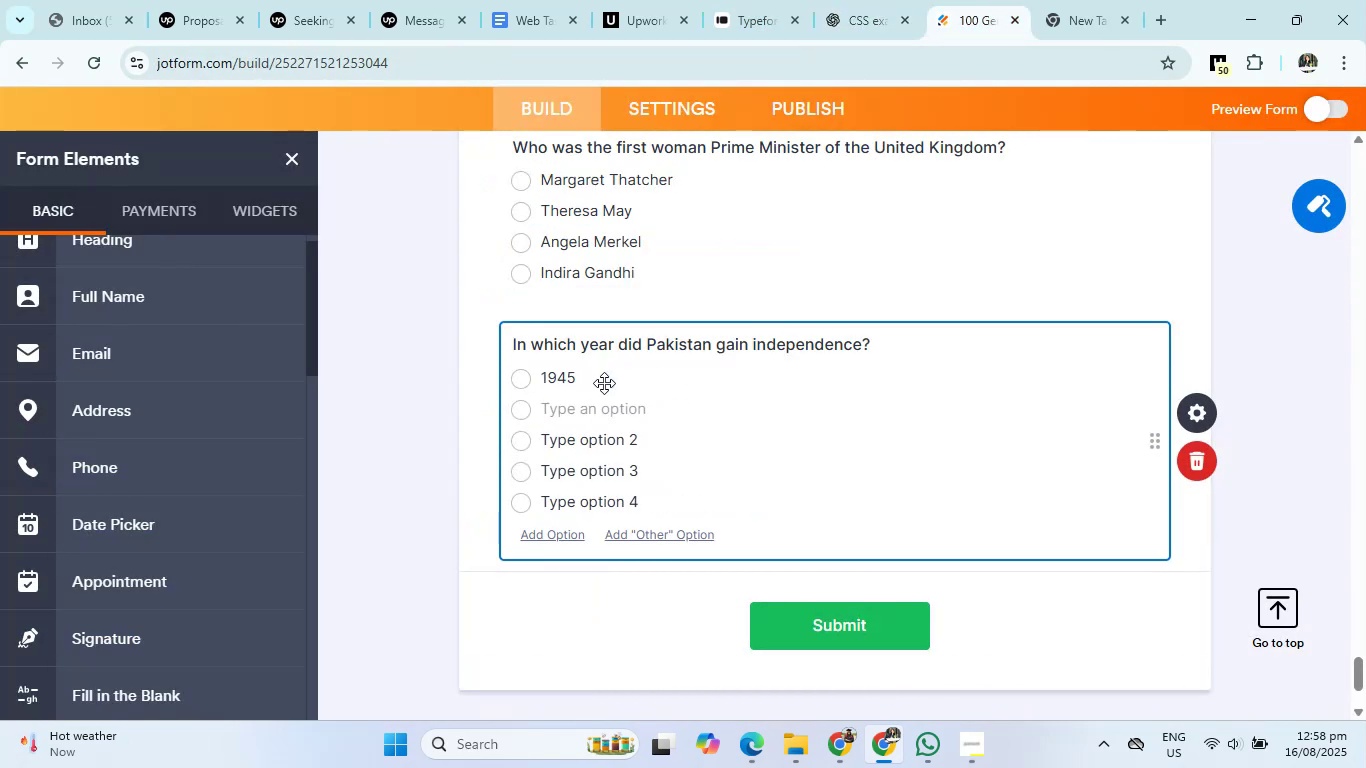 
key(Numpad9)
 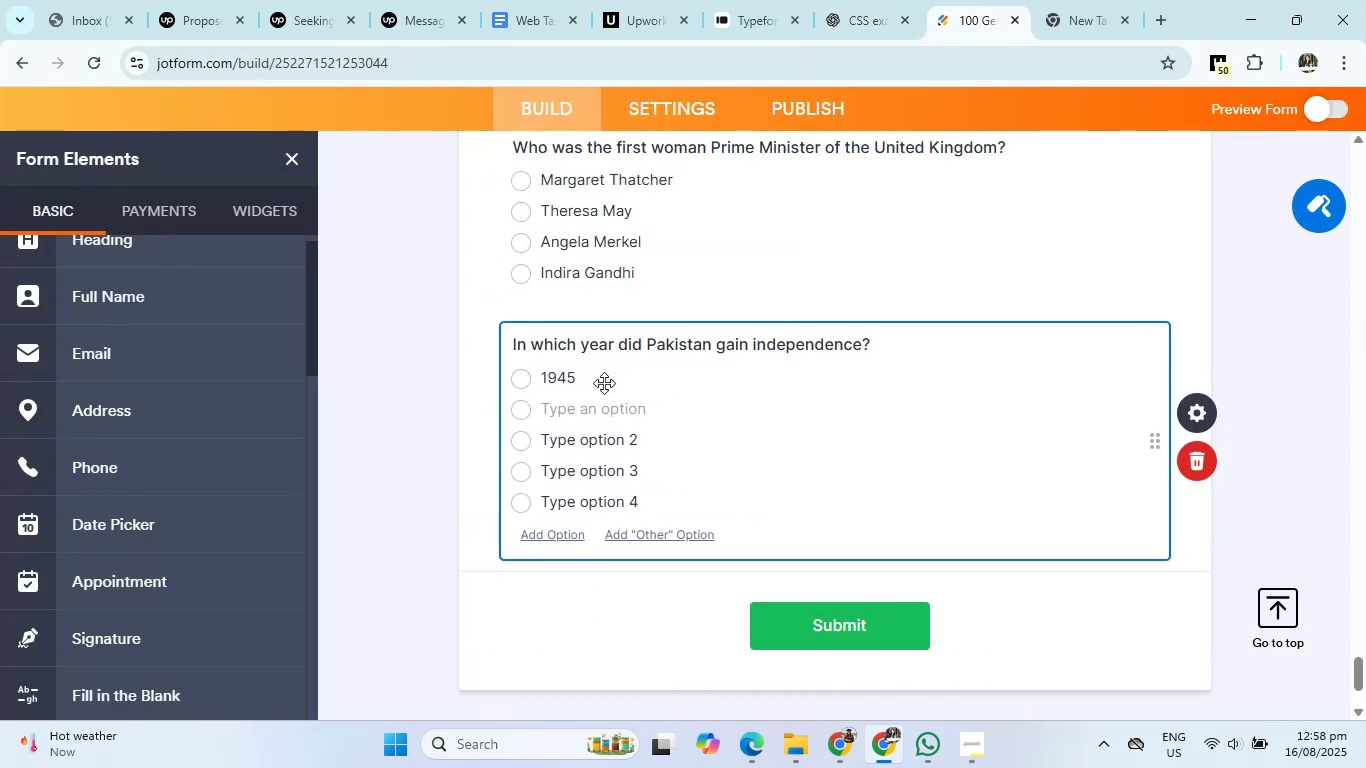 
key(Numpad5)
 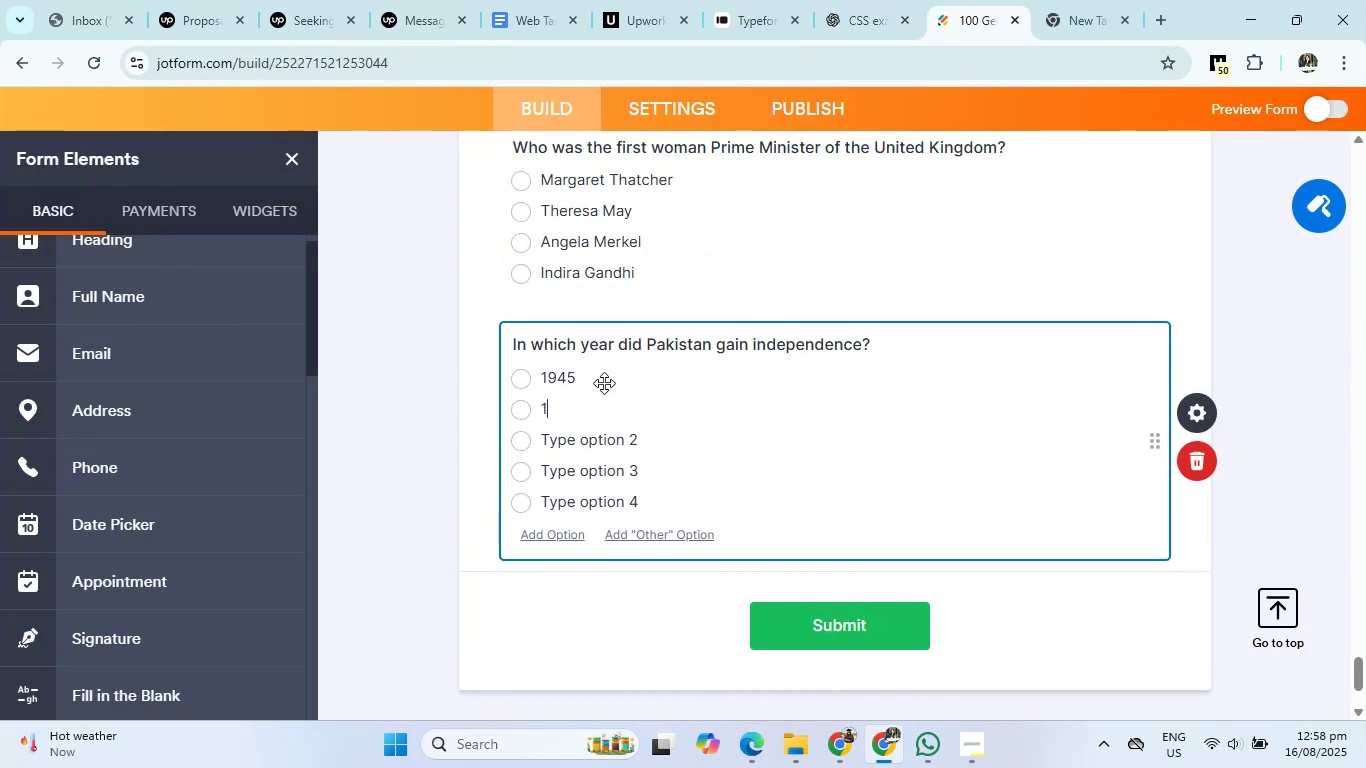 
key(Numpad0)
 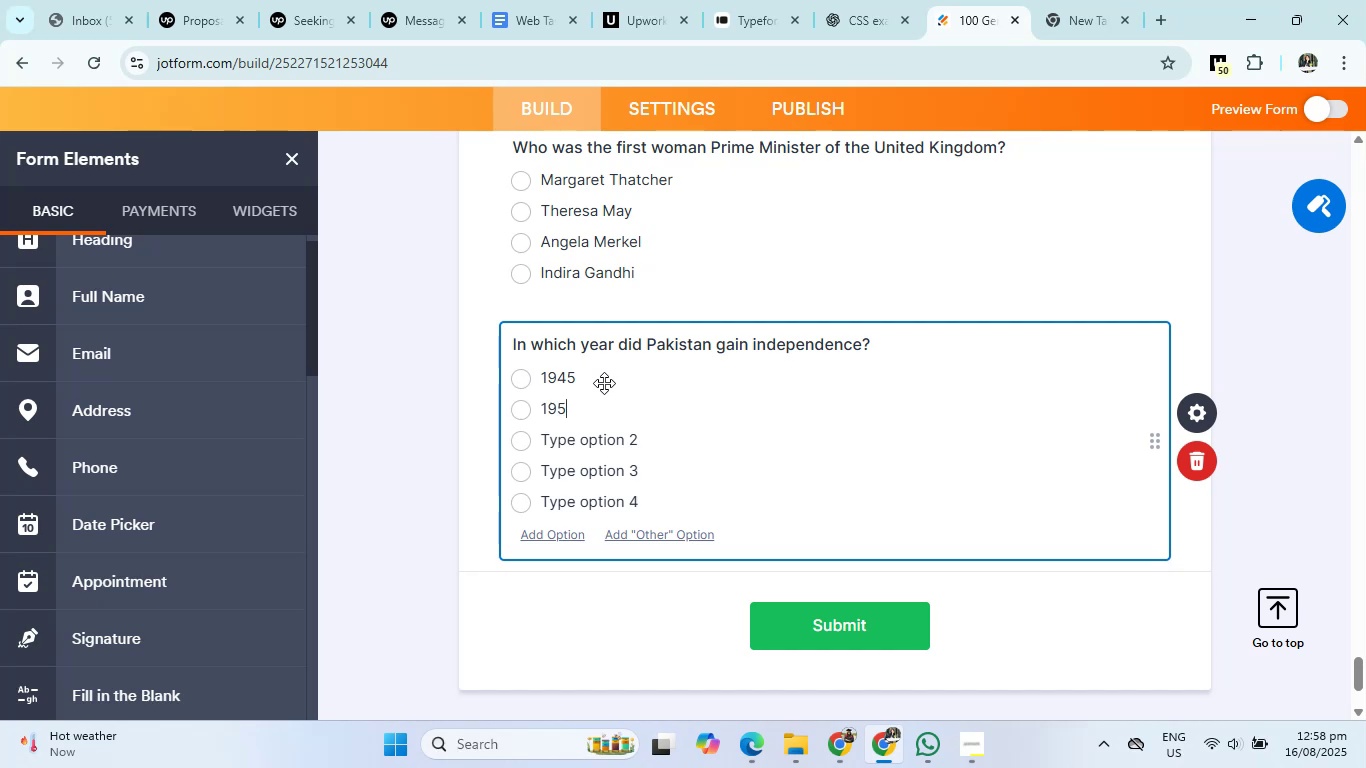 
key(Enter)
 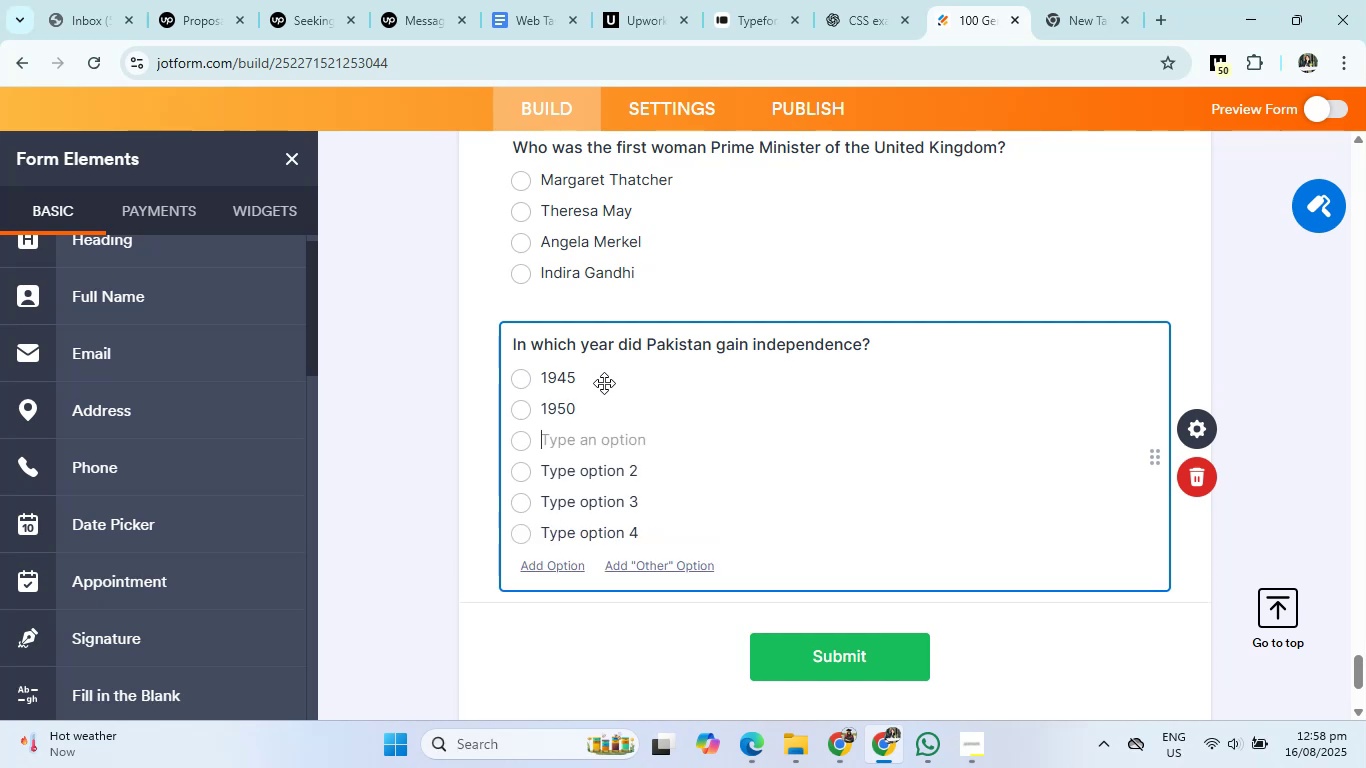 
key(Numpad1)
 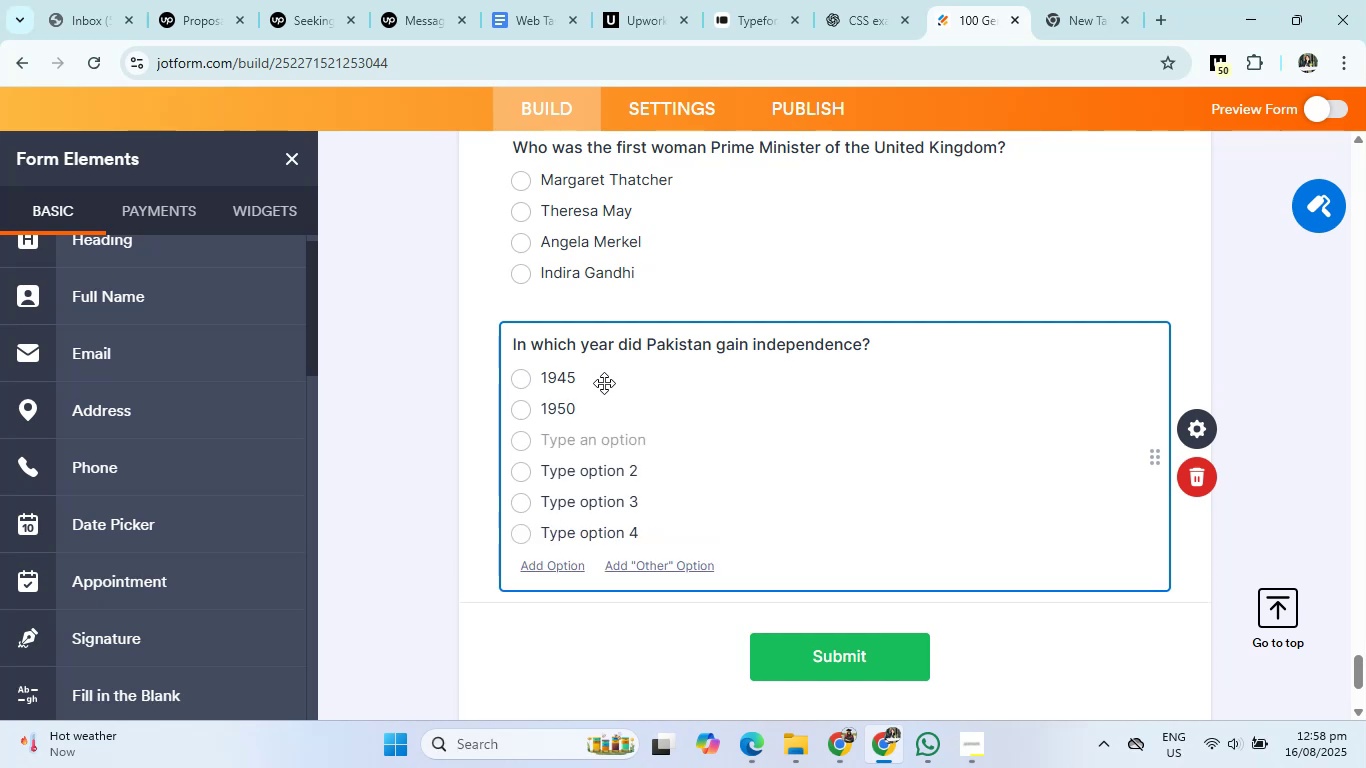 
key(Numpad9)
 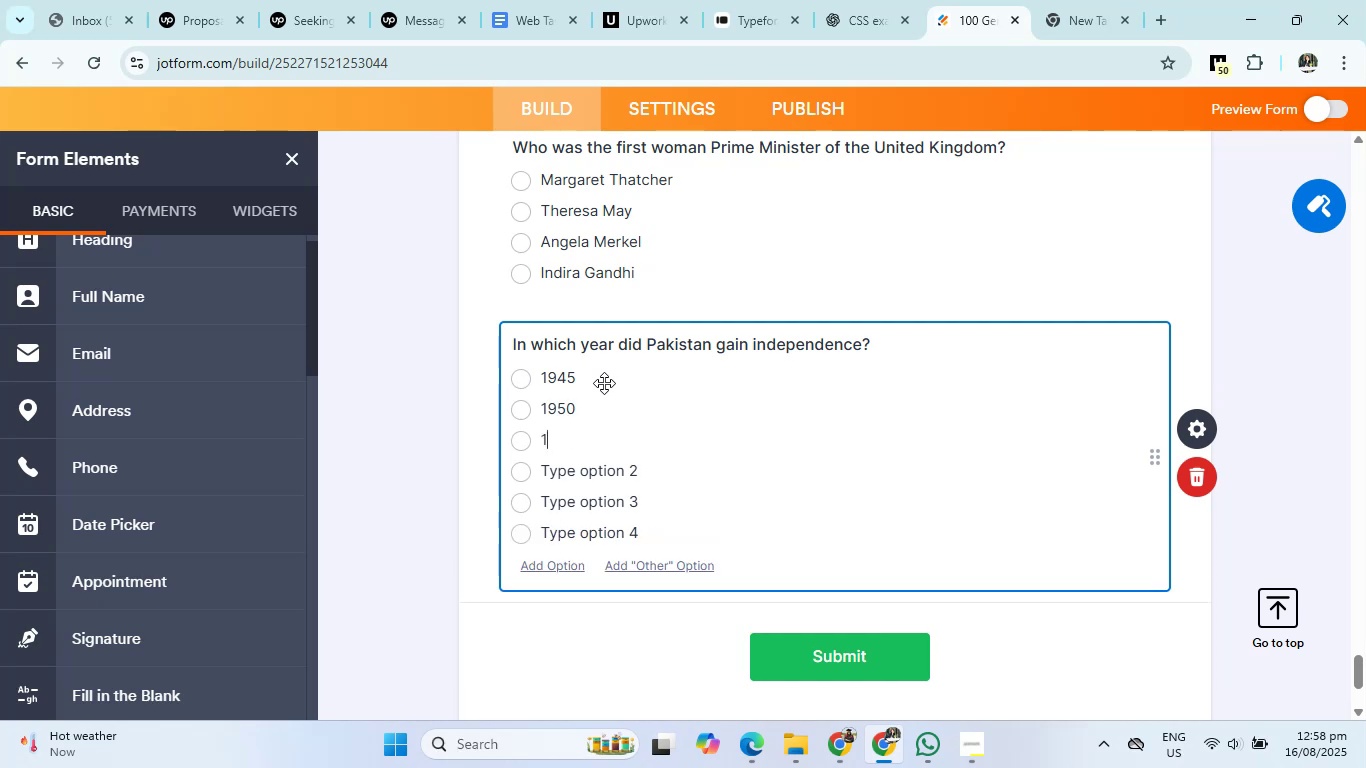 
key(Numpad4)
 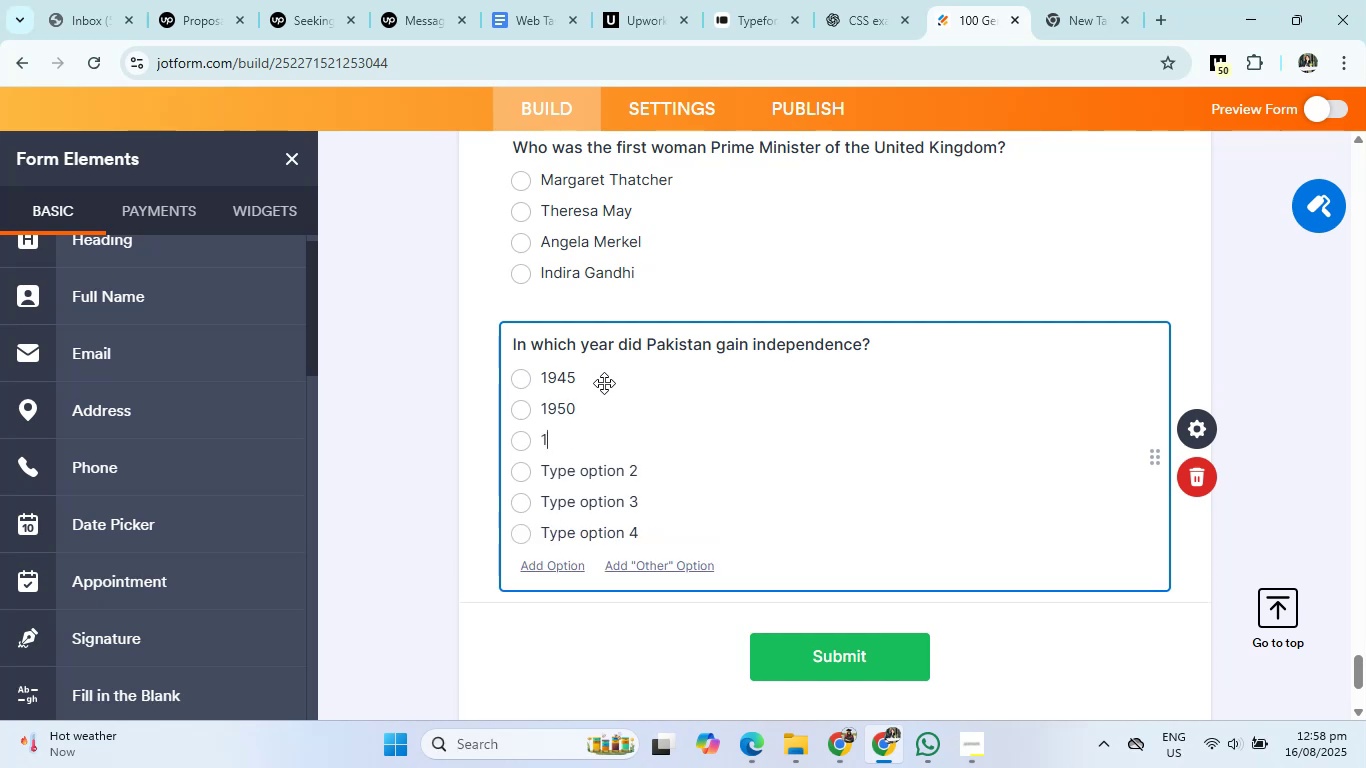 
key(Numpad0)
 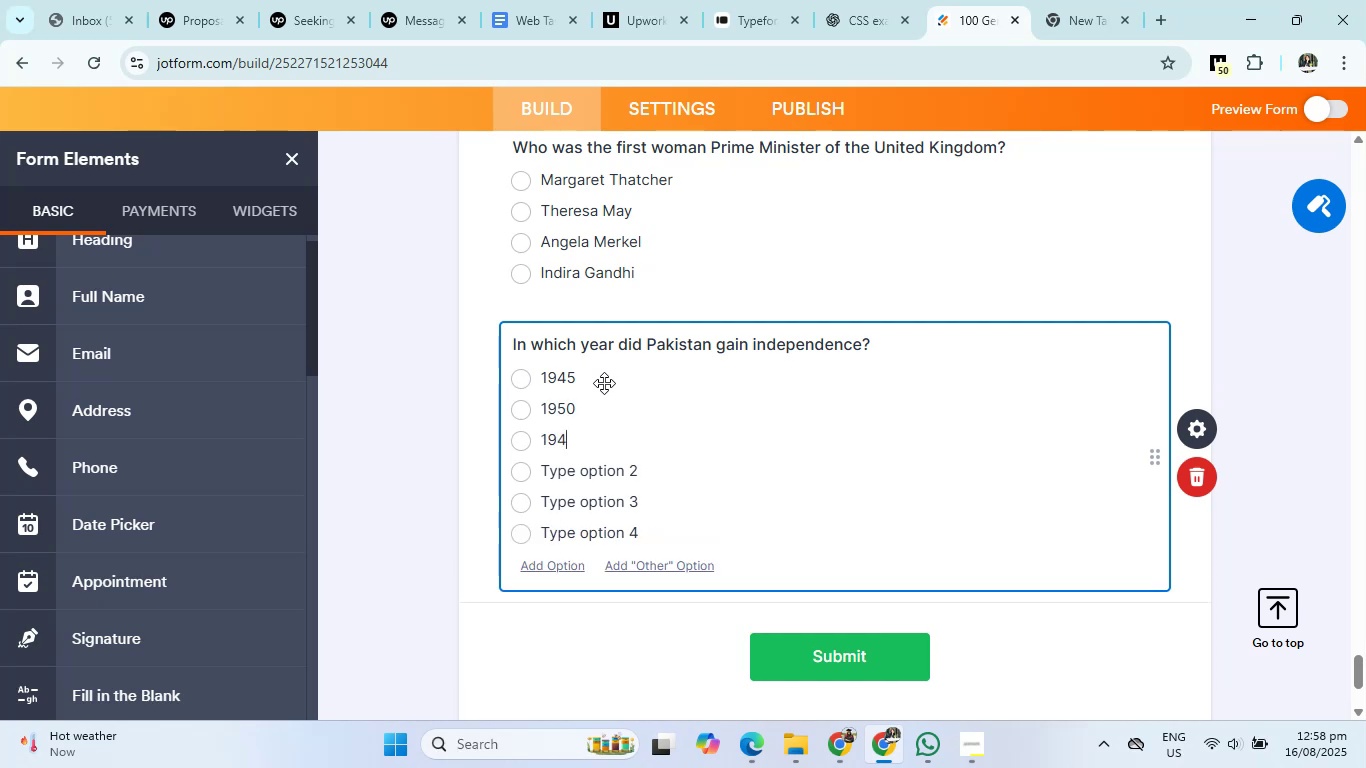 
key(Enter)
 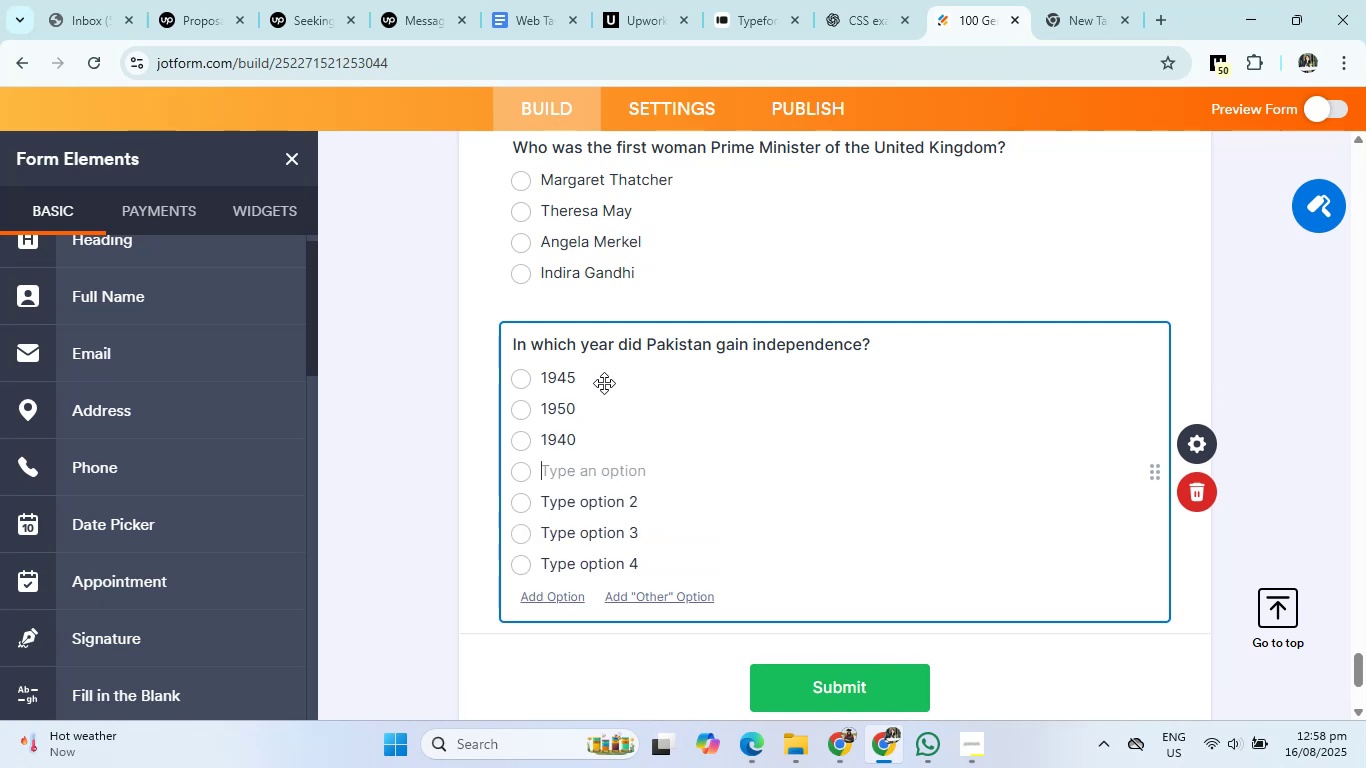 
key(Numpad1)
 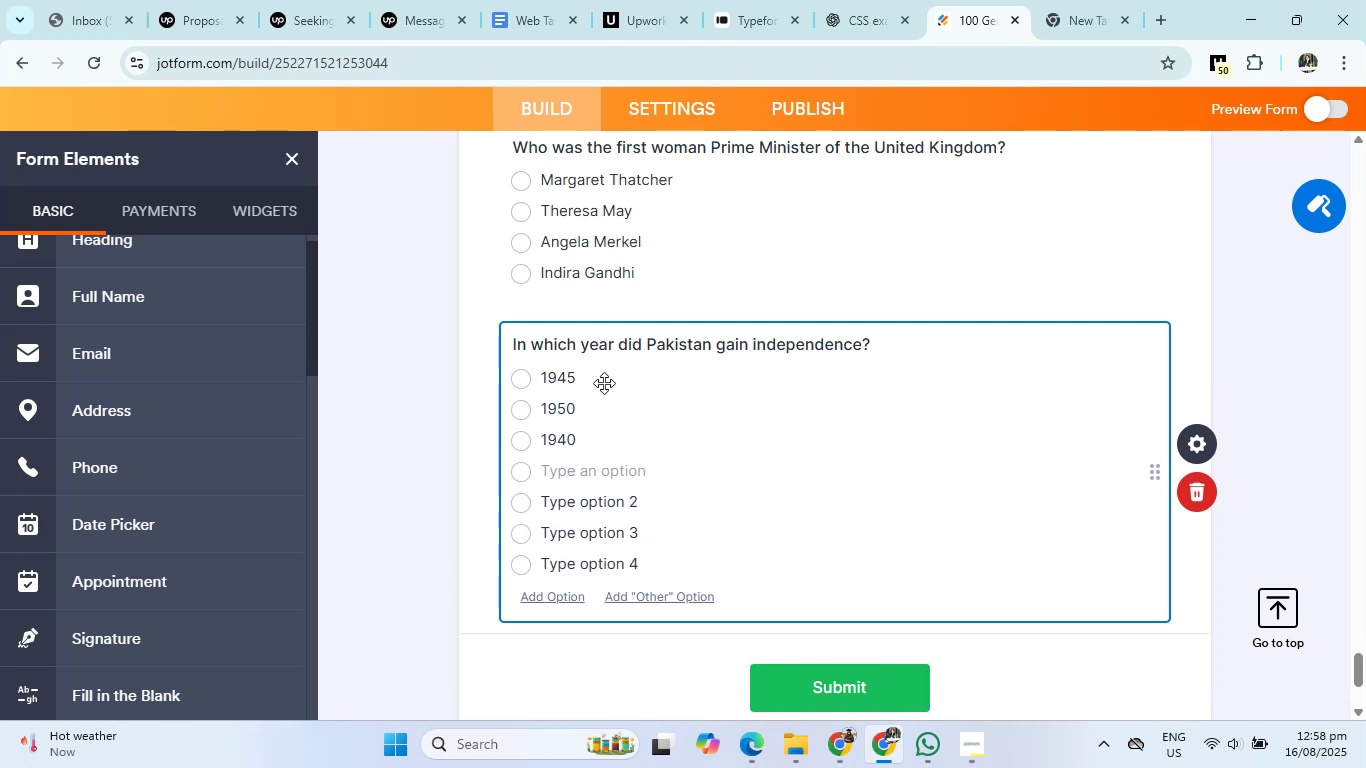 
key(Numpad9)
 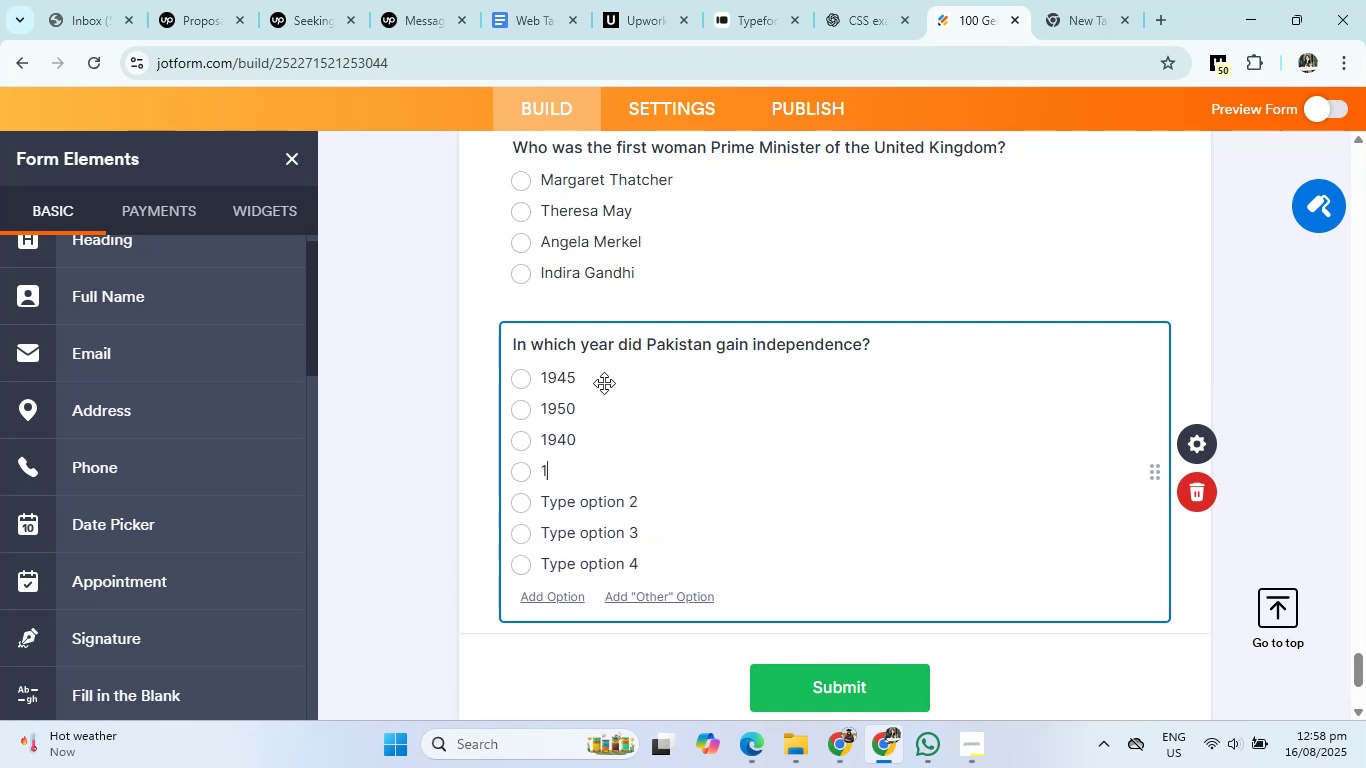 
key(Numpad0)
 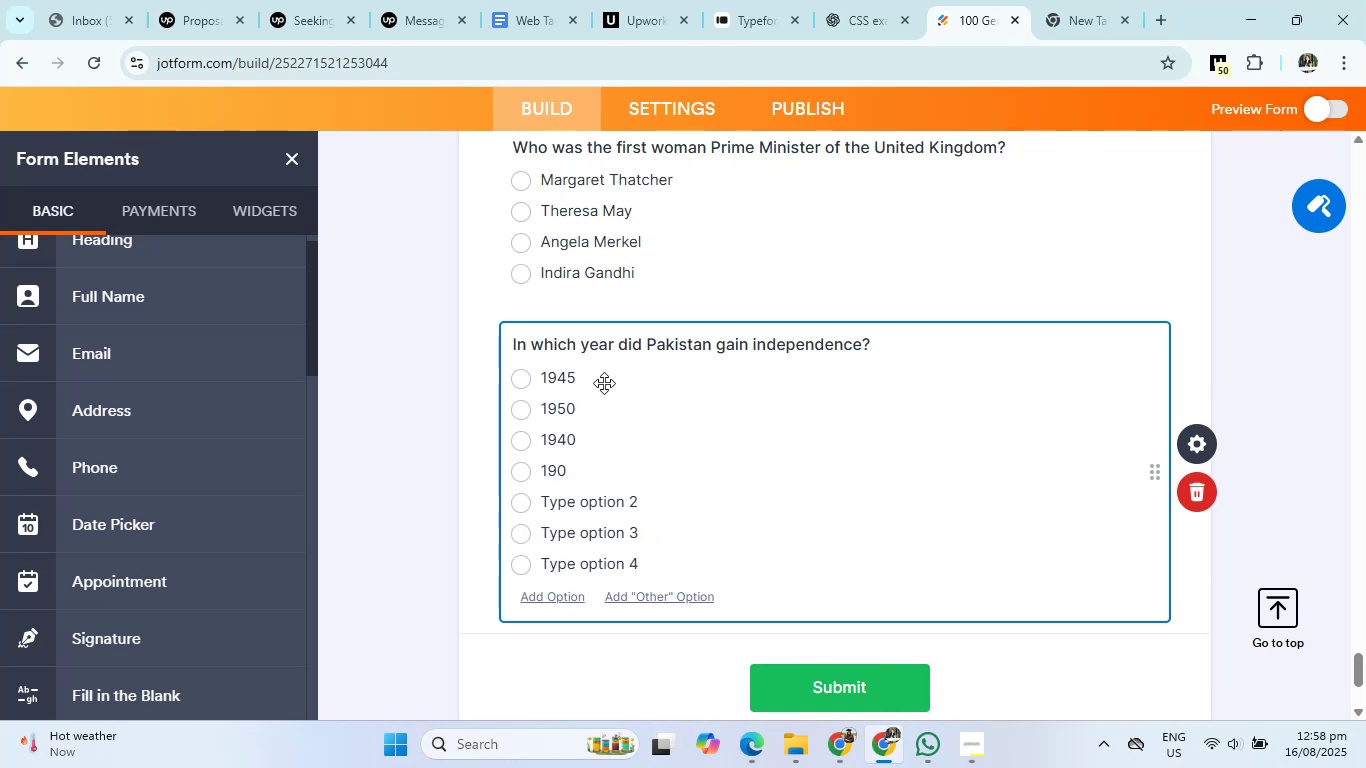 
key(Backspace)
 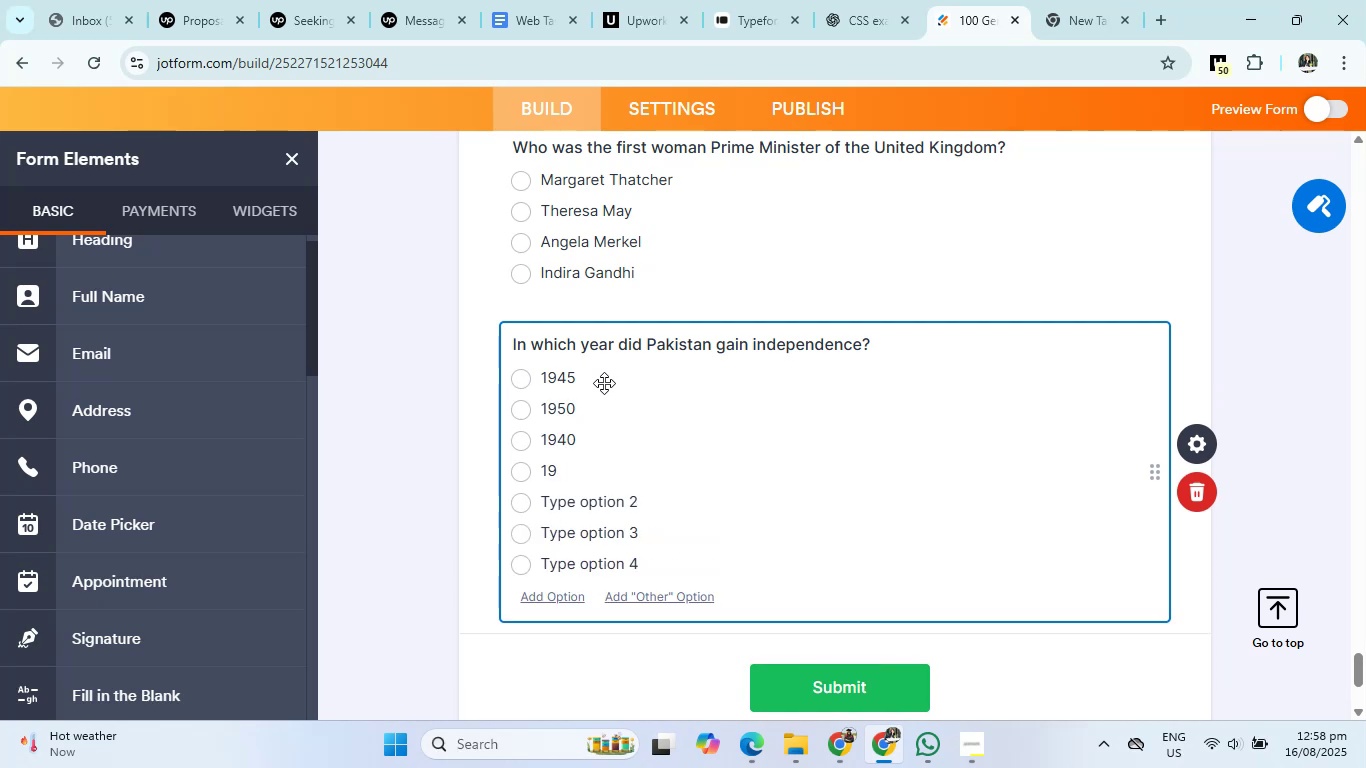 
key(Numpad9)
 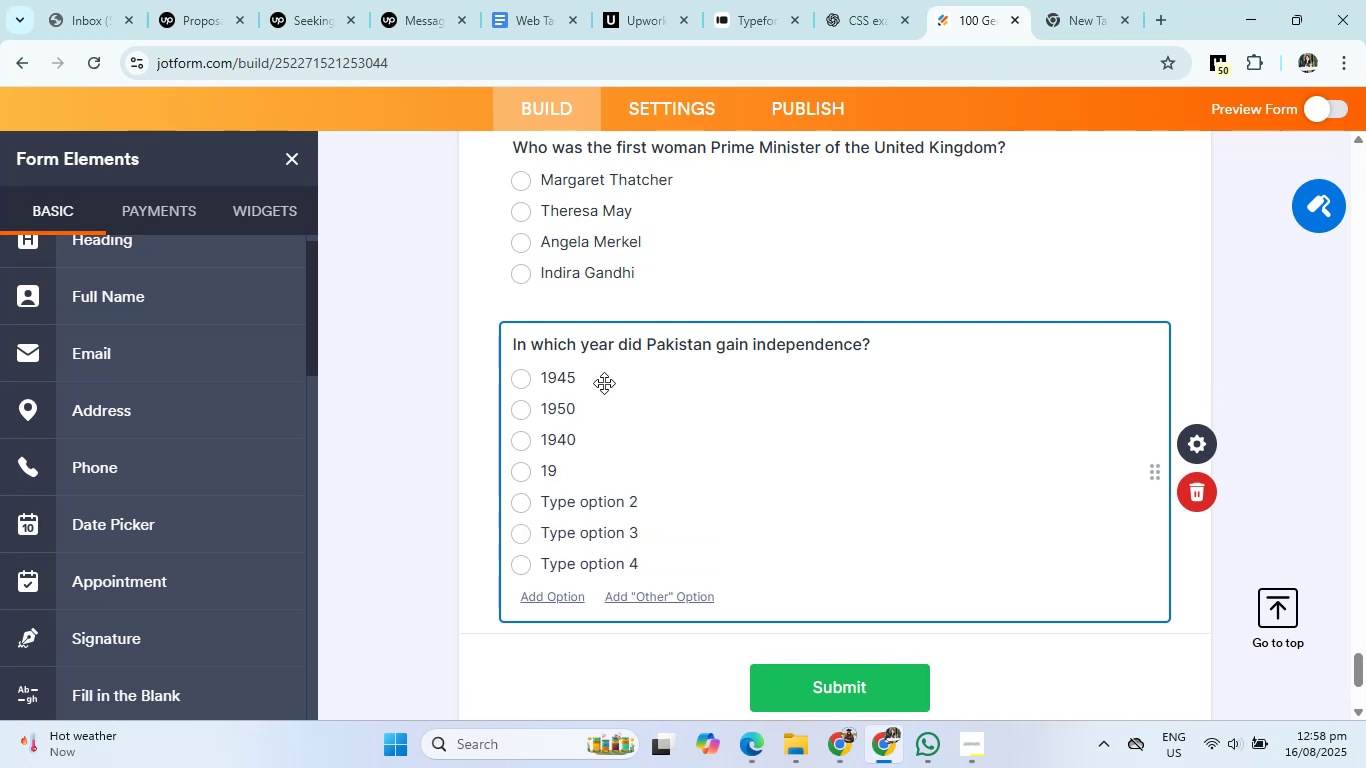 
key(Numpad0)
 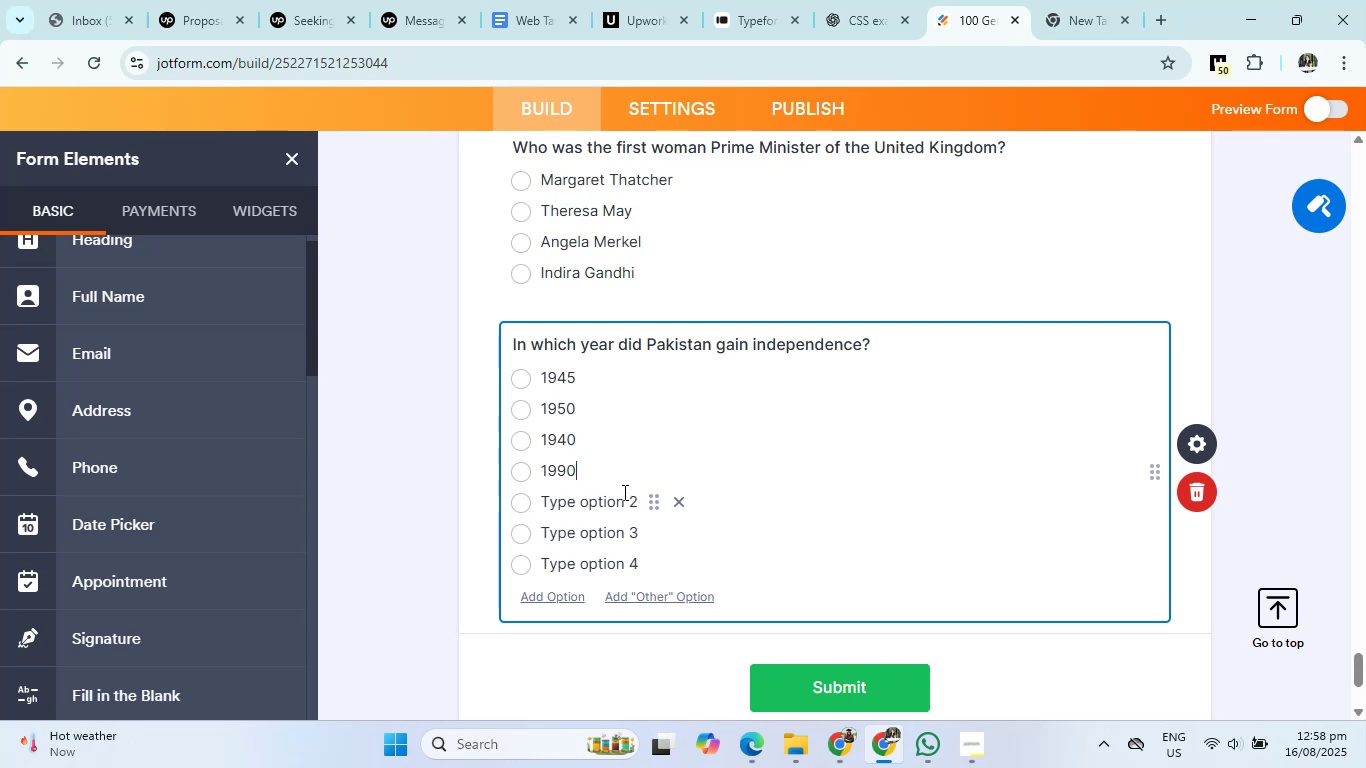 
wait(5.12)
 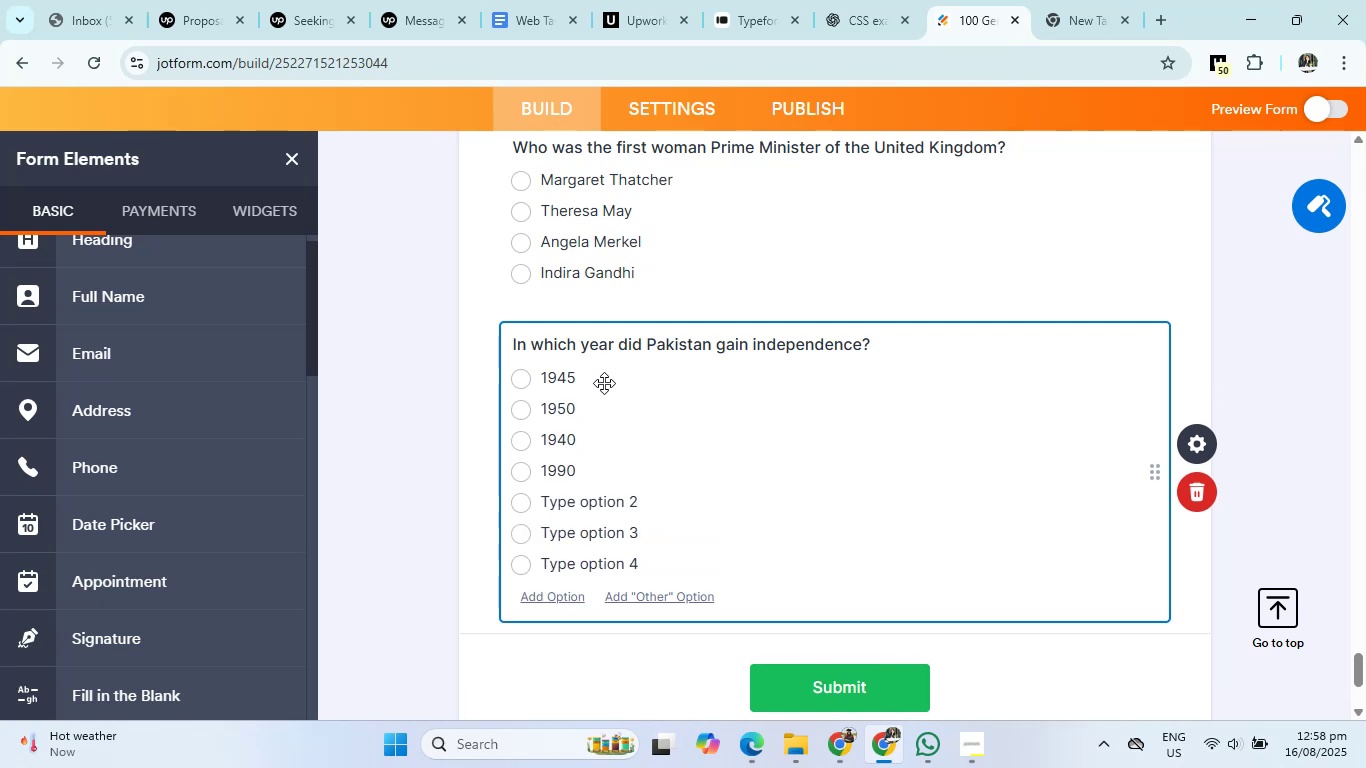 
key(Backspace)
 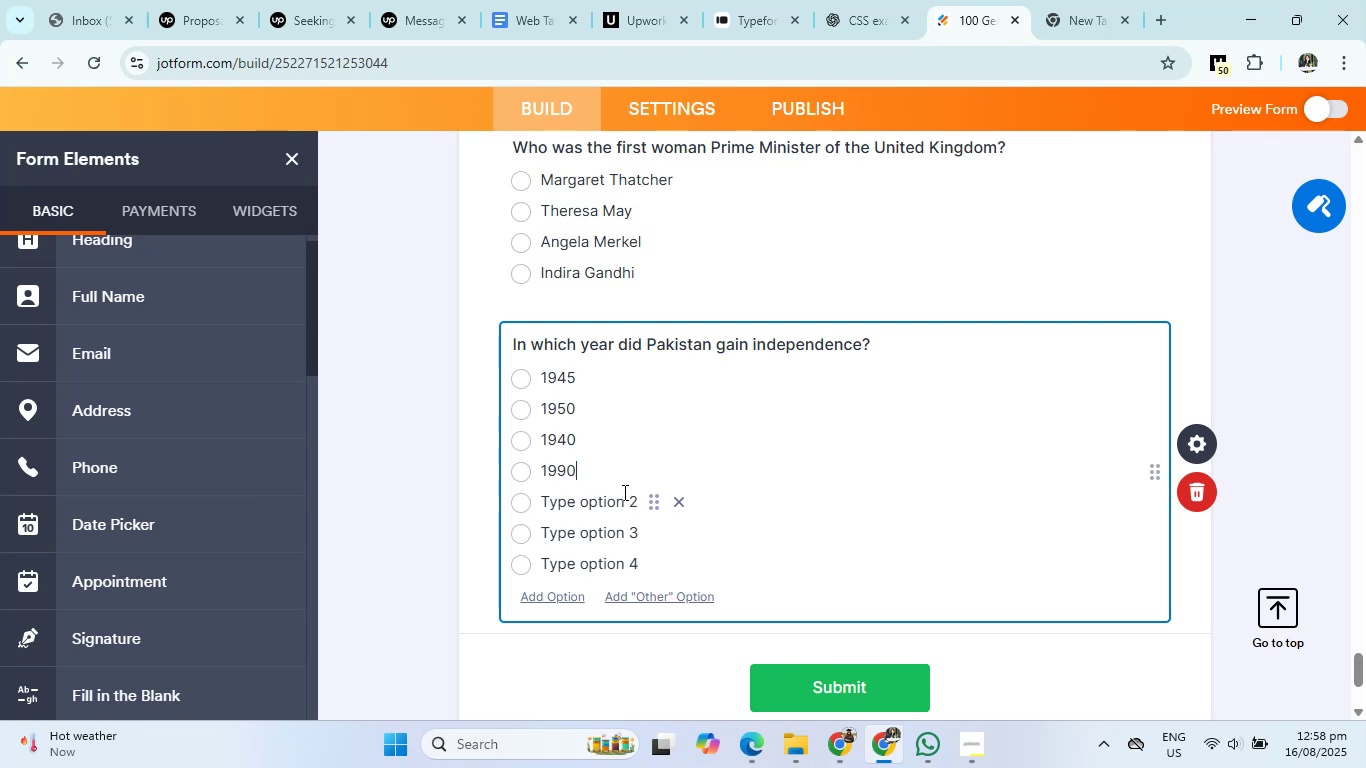 
key(Backspace)
 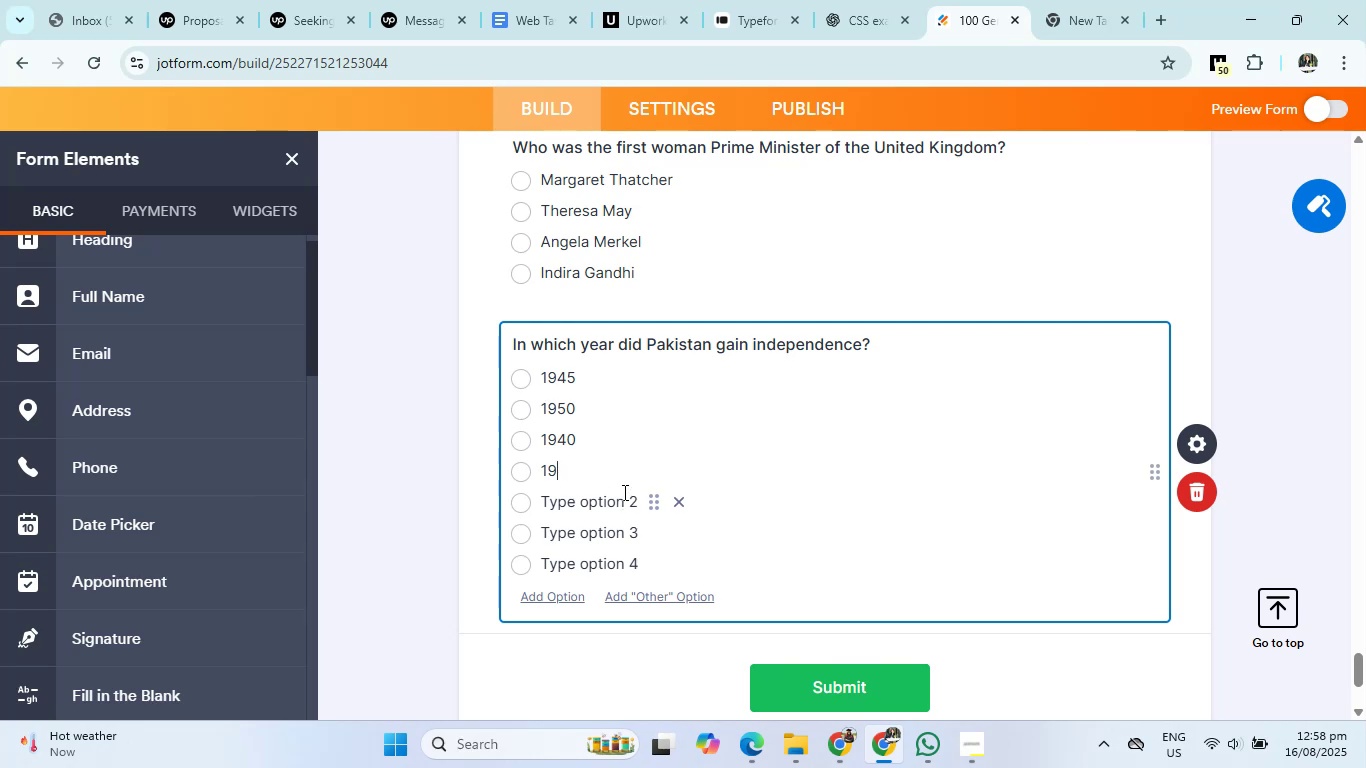 
key(Numpad4)
 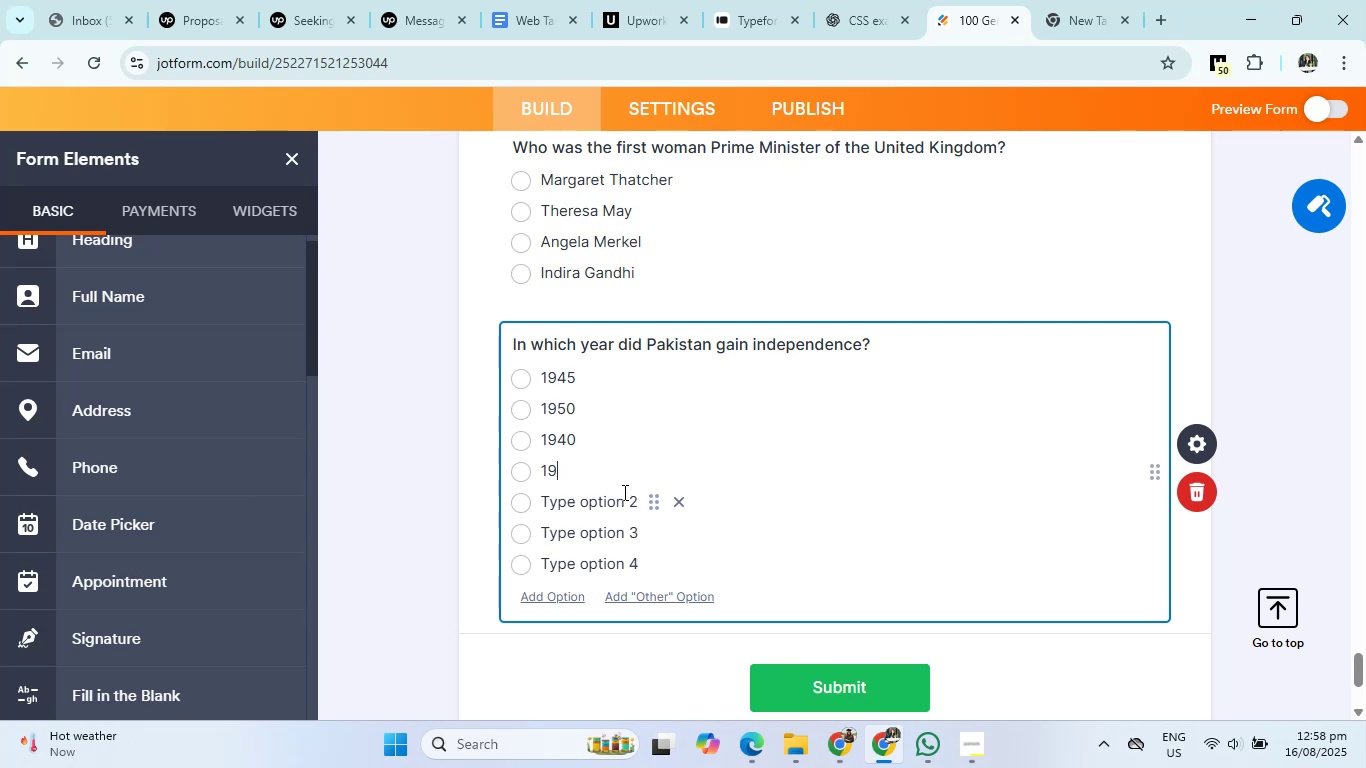 
key(Numpad7)
 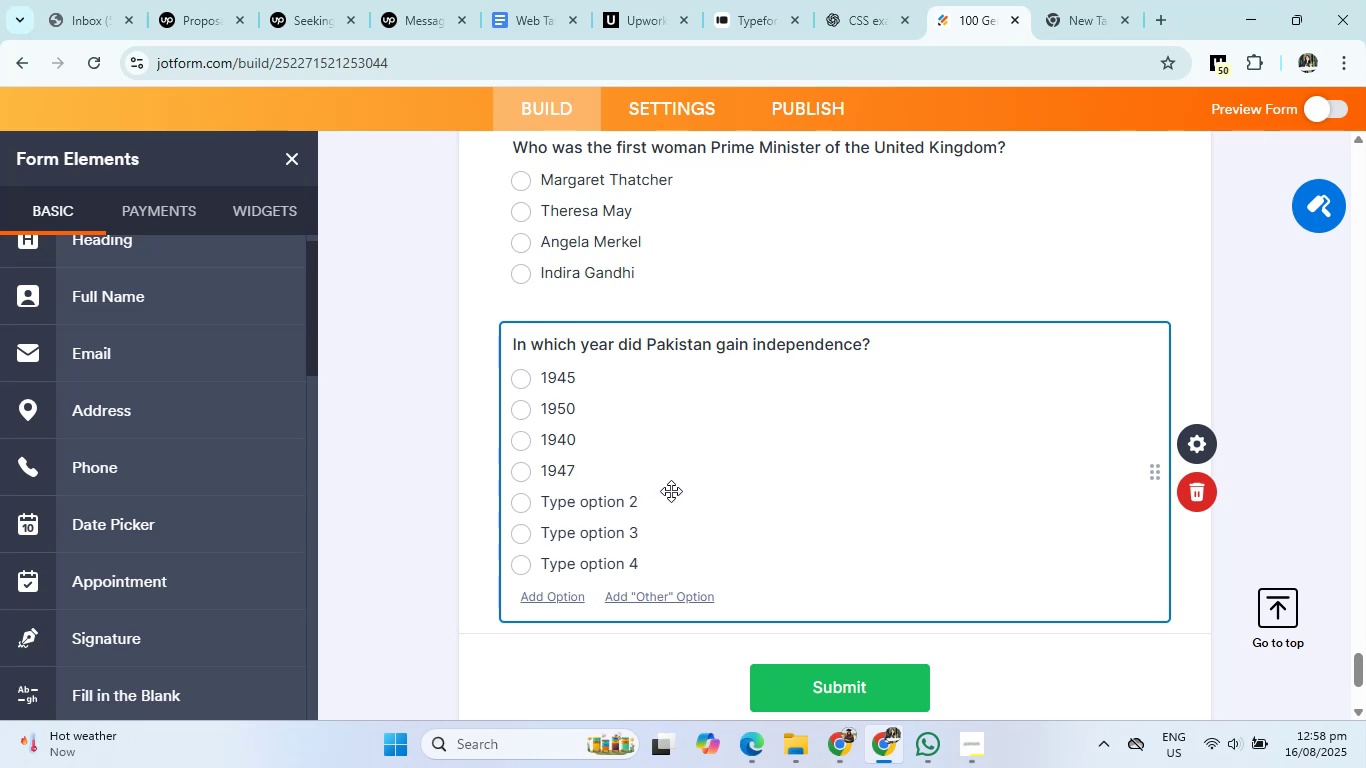 
left_click([673, 494])
 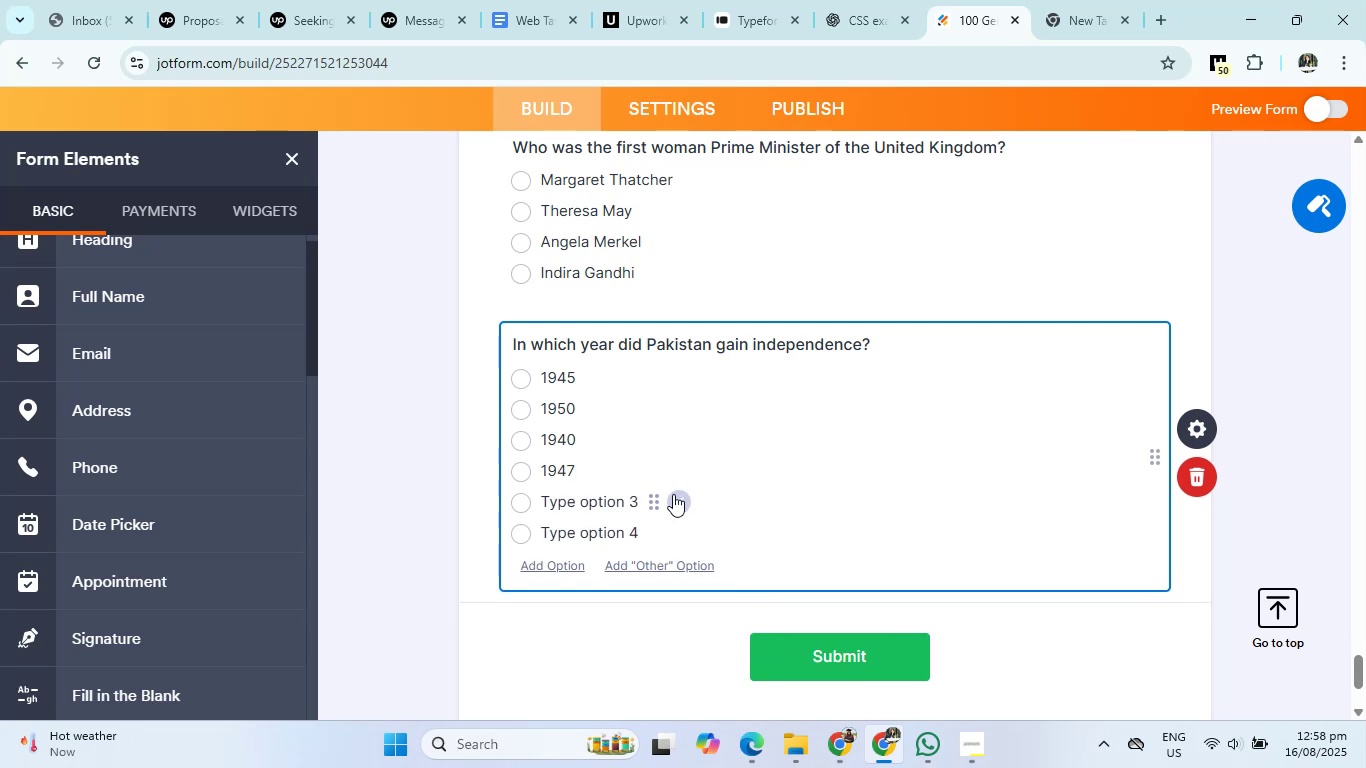 
double_click([673, 494])
 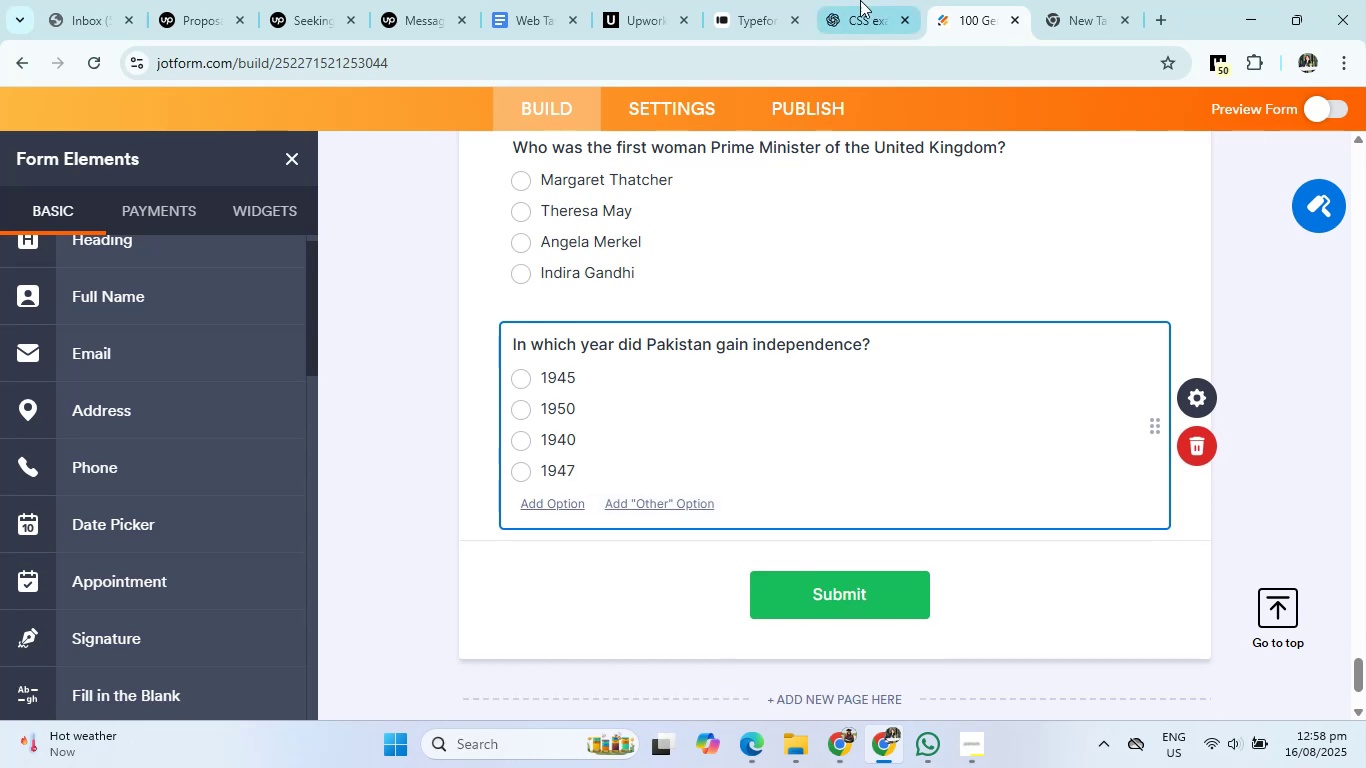 
left_click([864, 0])
 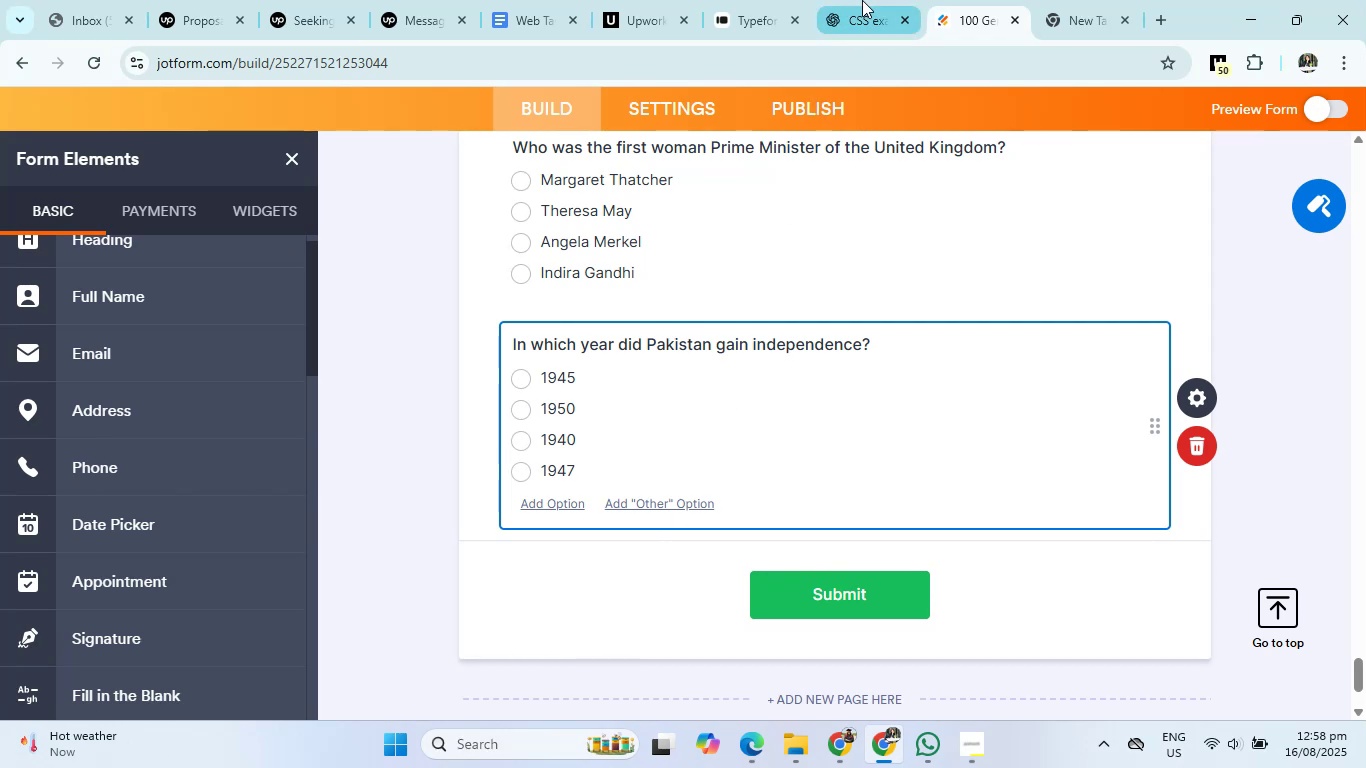 
mouse_move([699, 358])
 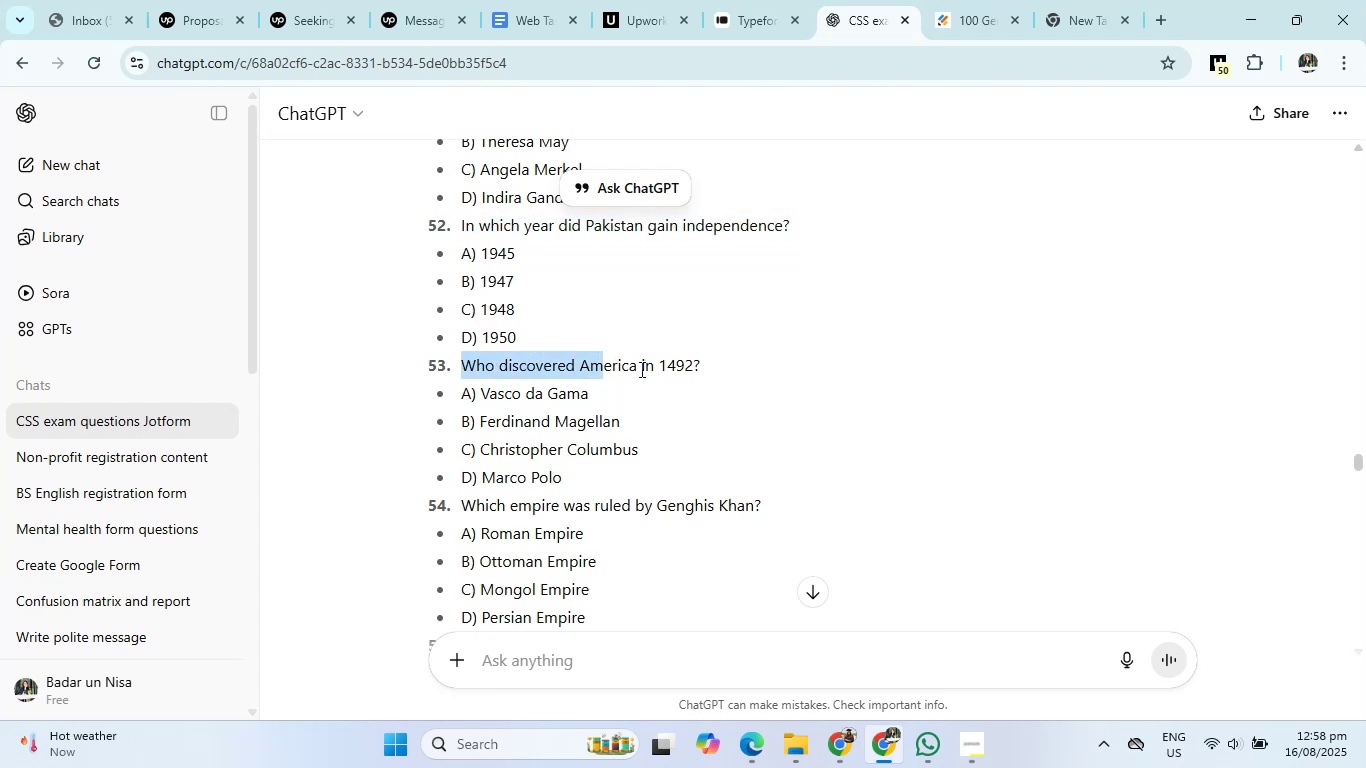 
right_click([637, 366])
 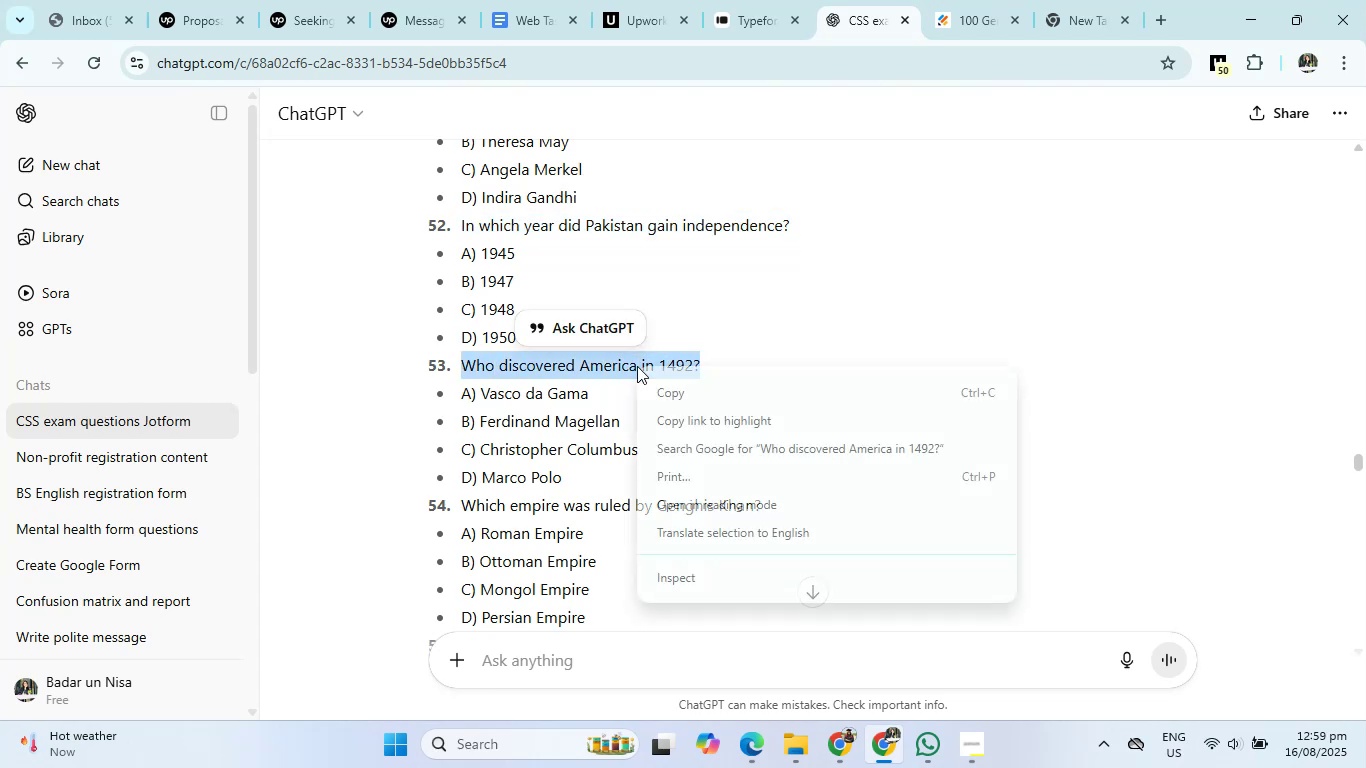 
left_click([662, 384])
 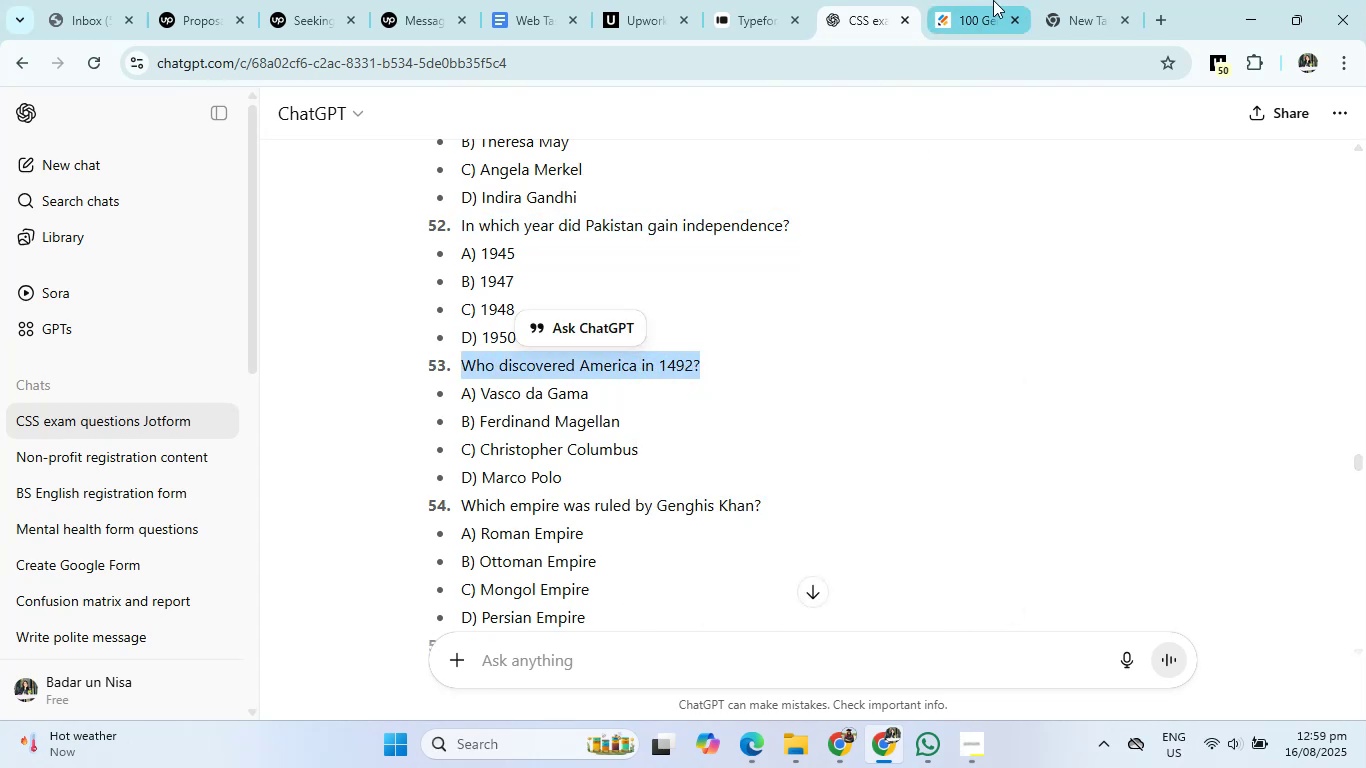 
left_click([982, 0])
 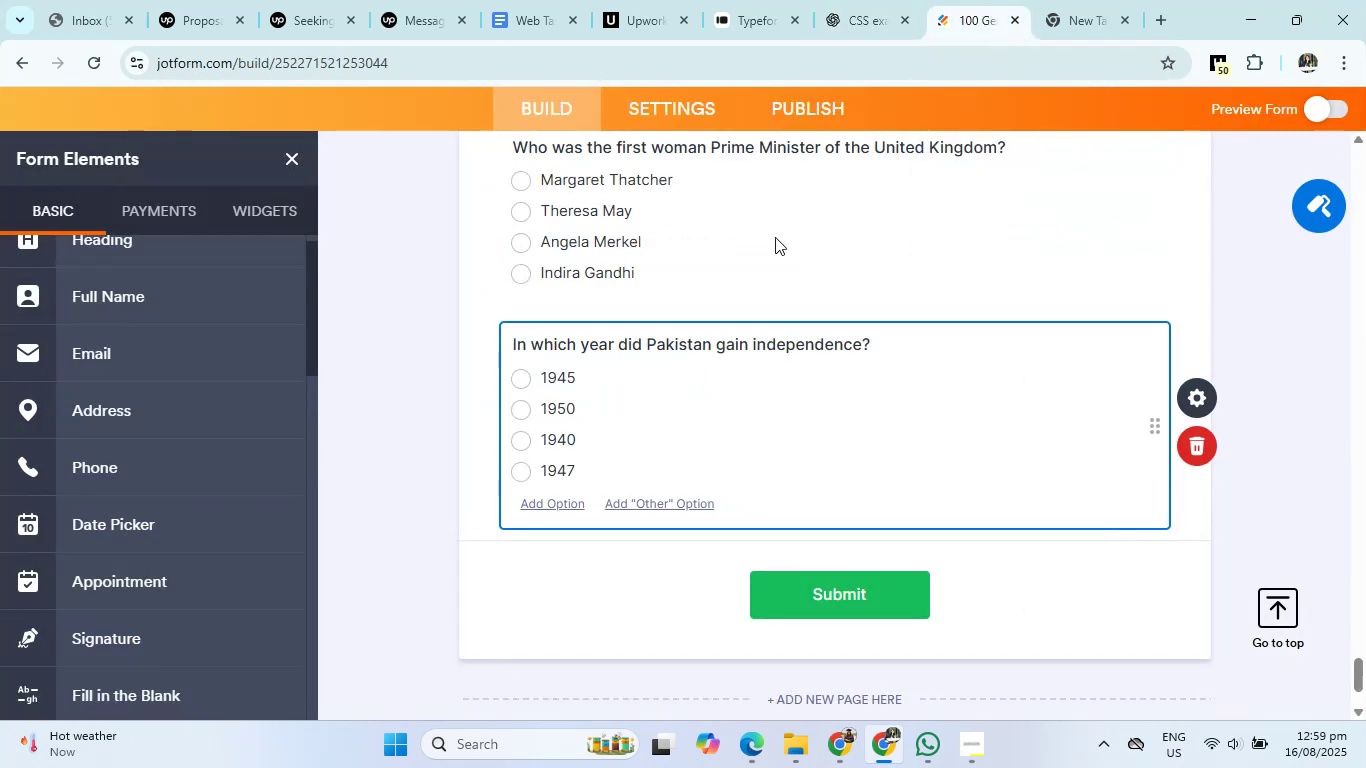 
scroll: coordinate [187, 578], scroll_direction: down, amount: 2.0
 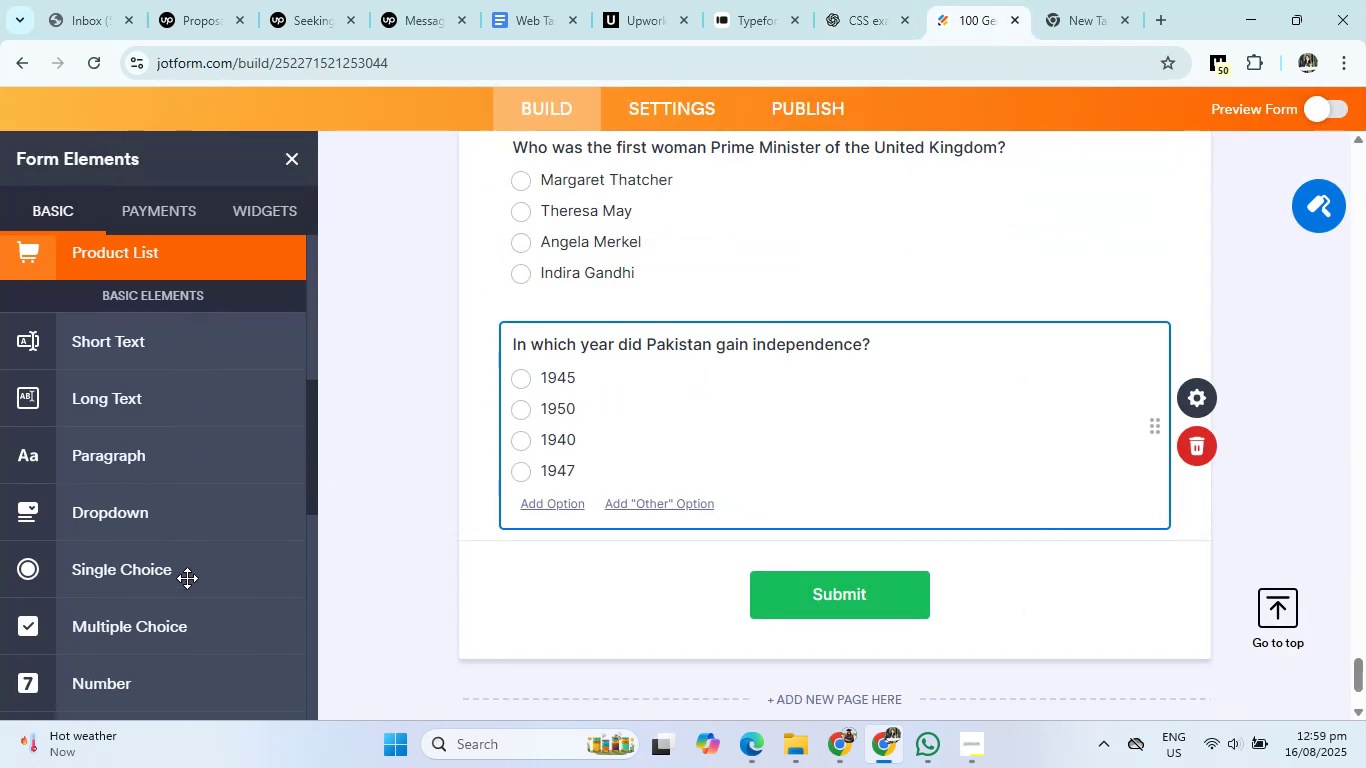 
left_click([132, 574])
 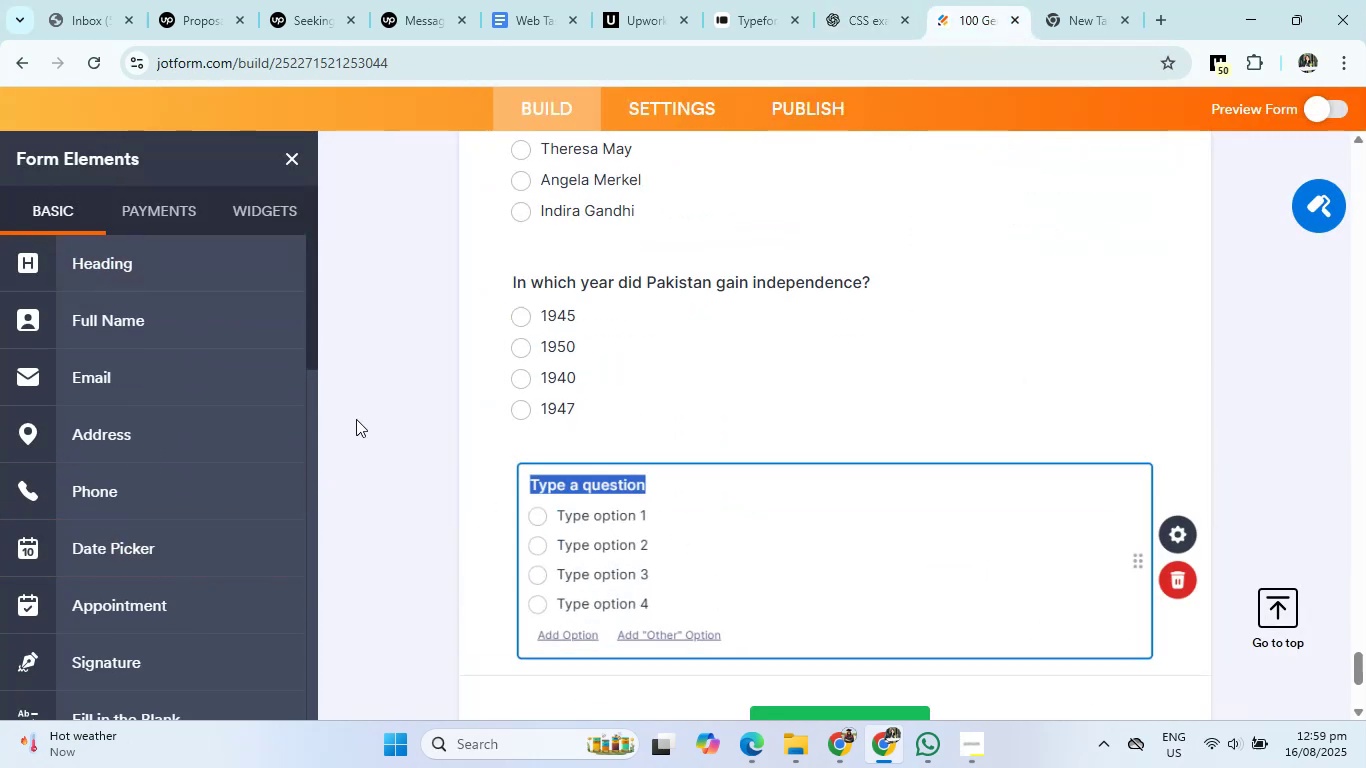 
right_click([542, 351])
 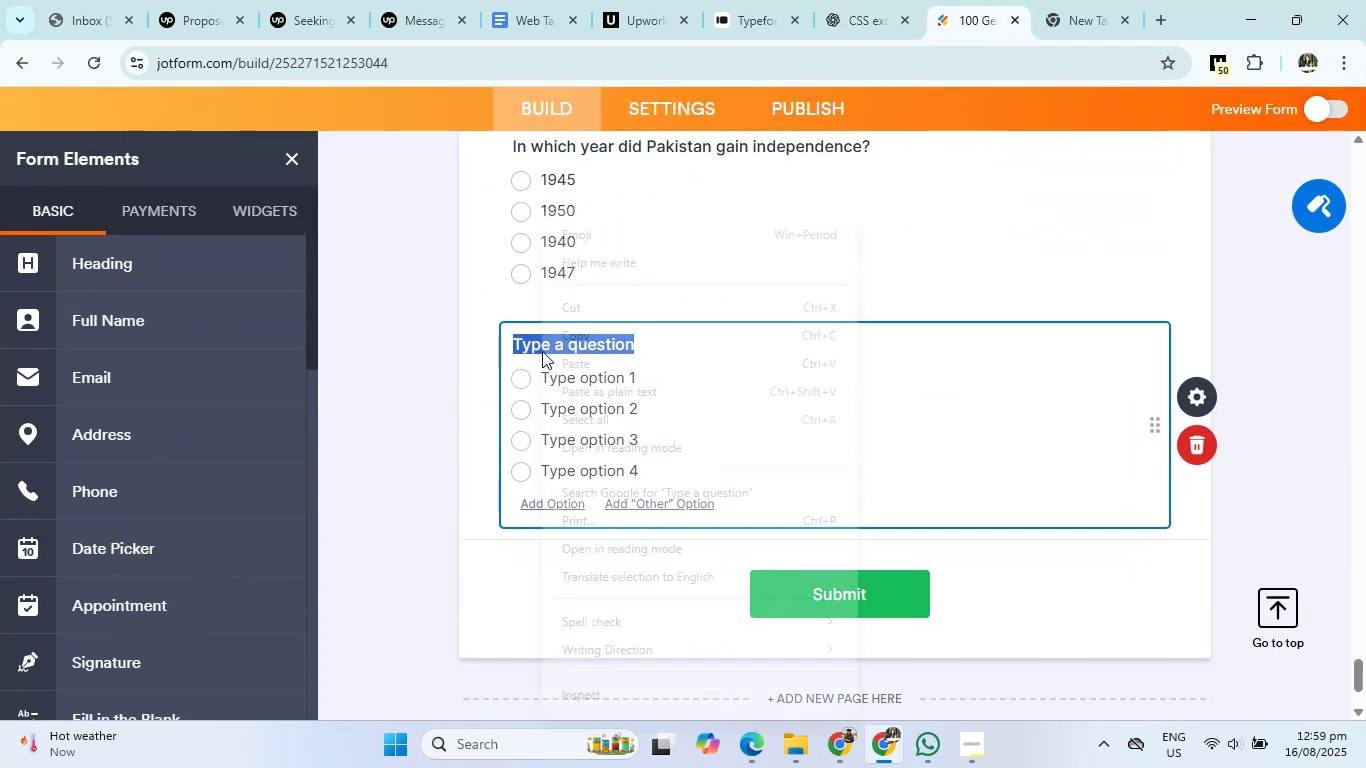 
left_click([578, 357])
 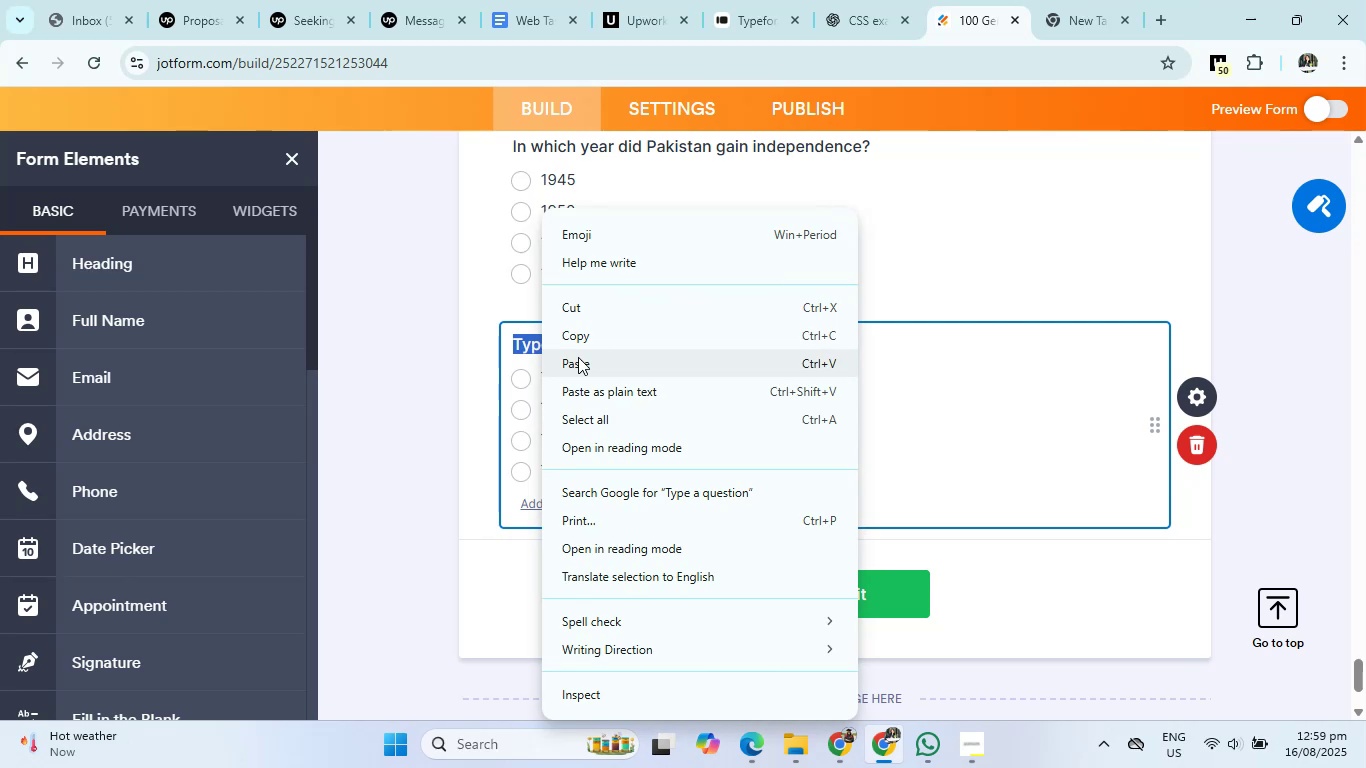 
left_click([864, 0])
 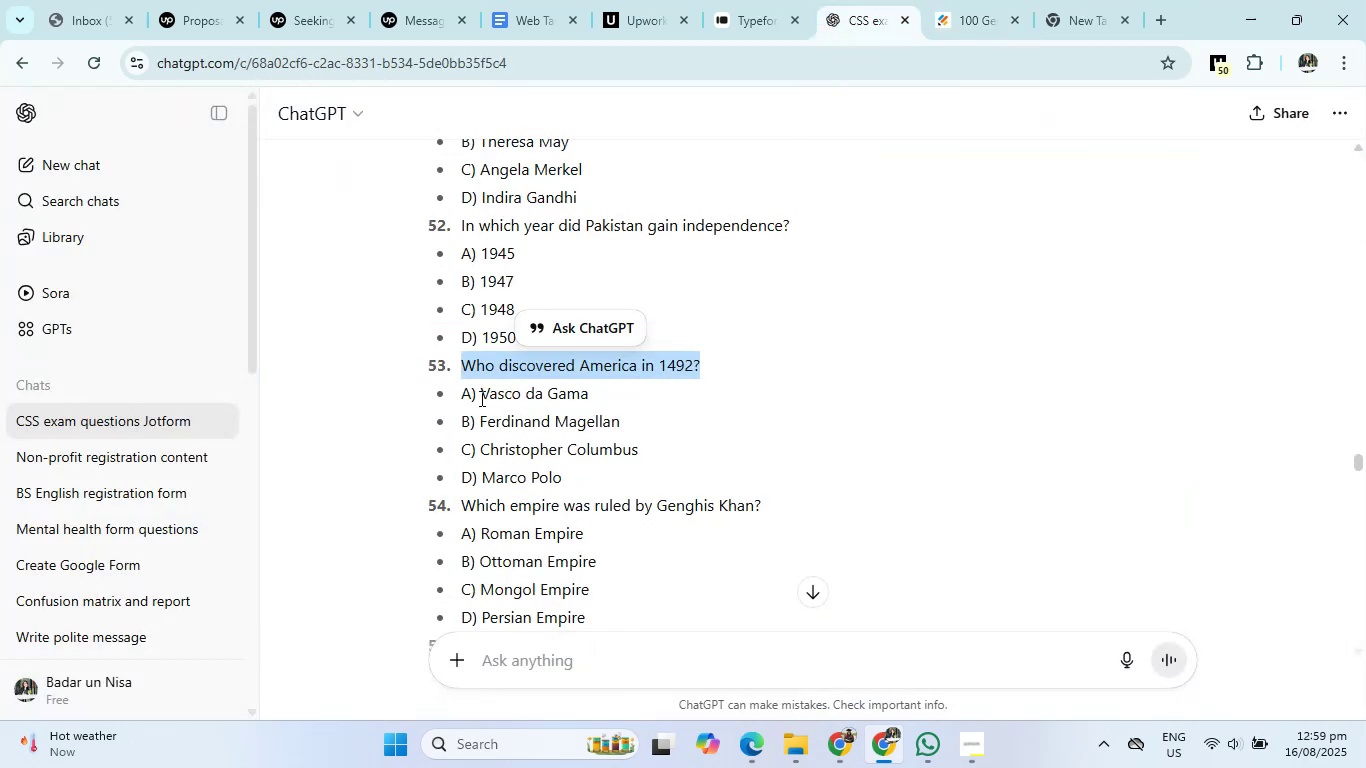 
right_click([569, 395])
 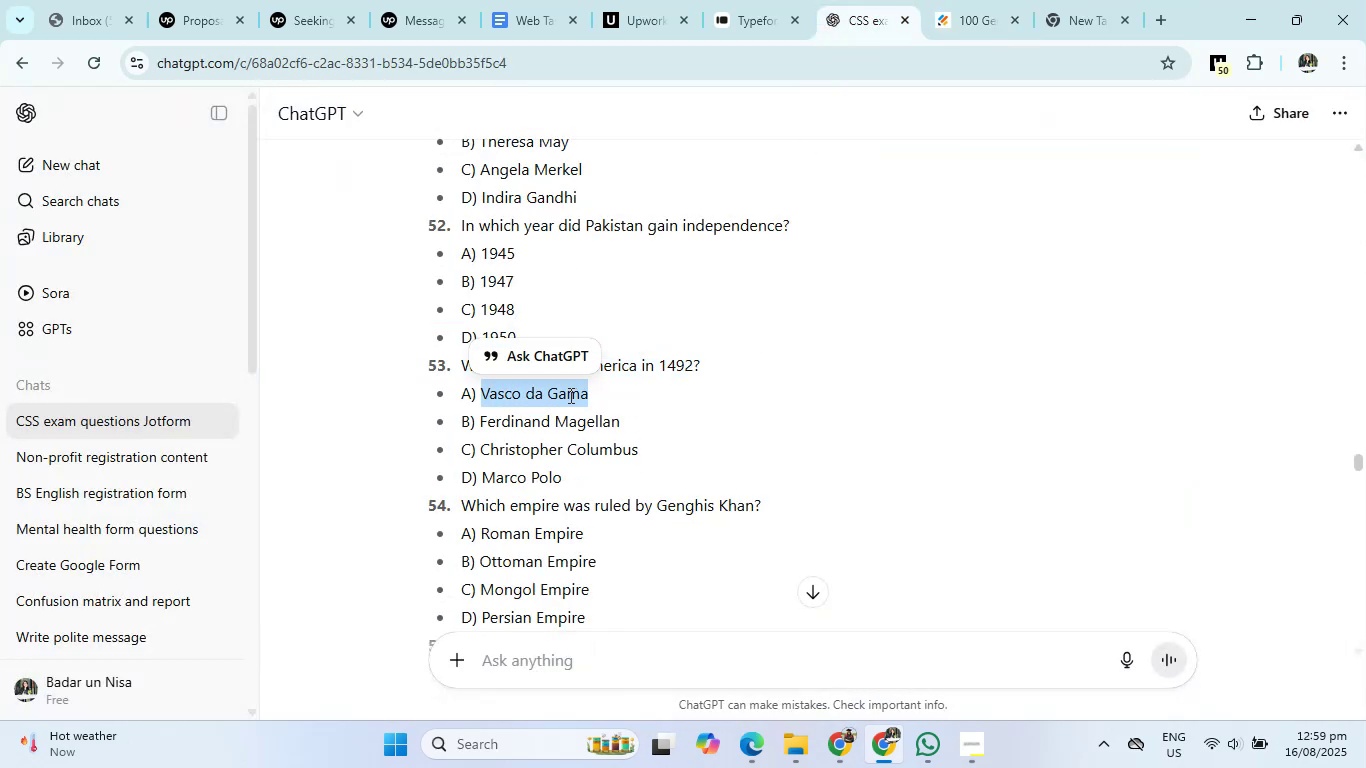 
left_click([617, 418])
 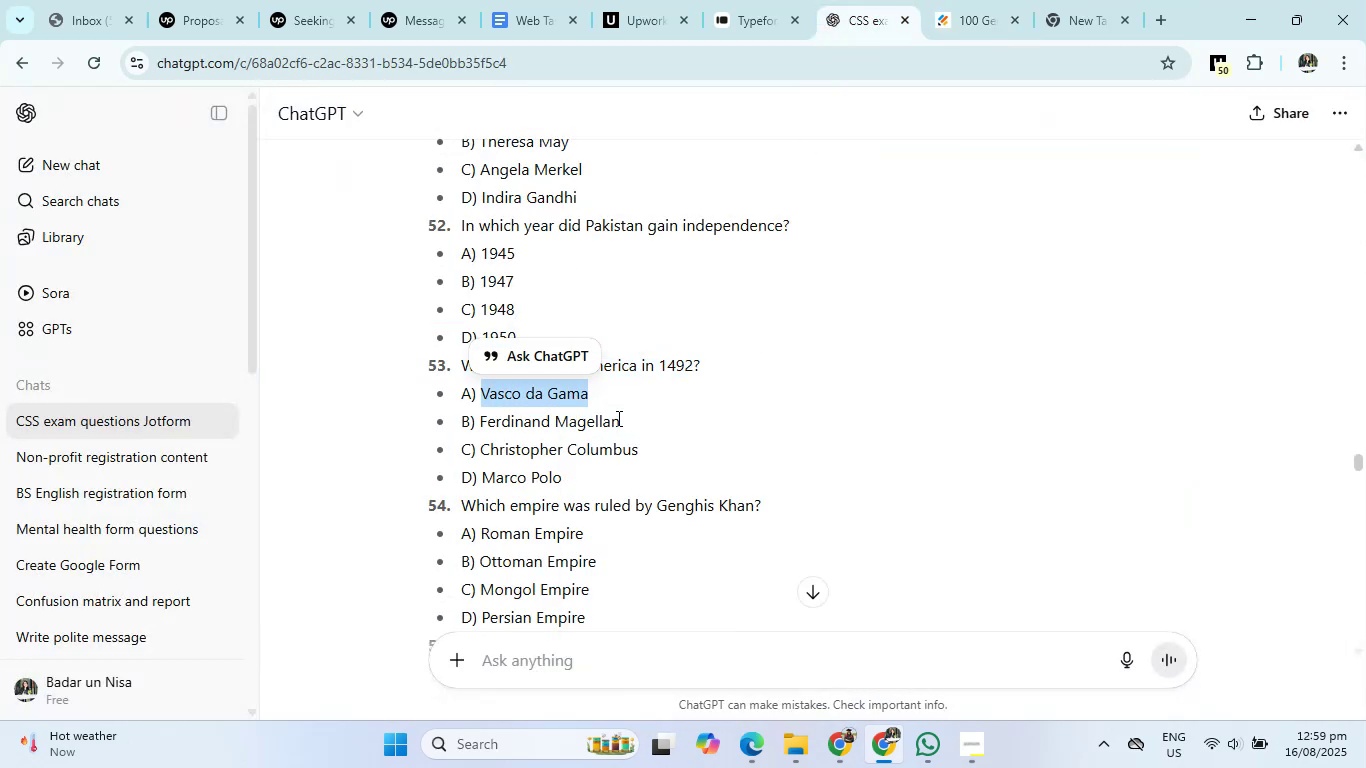 
left_click([978, 0])
 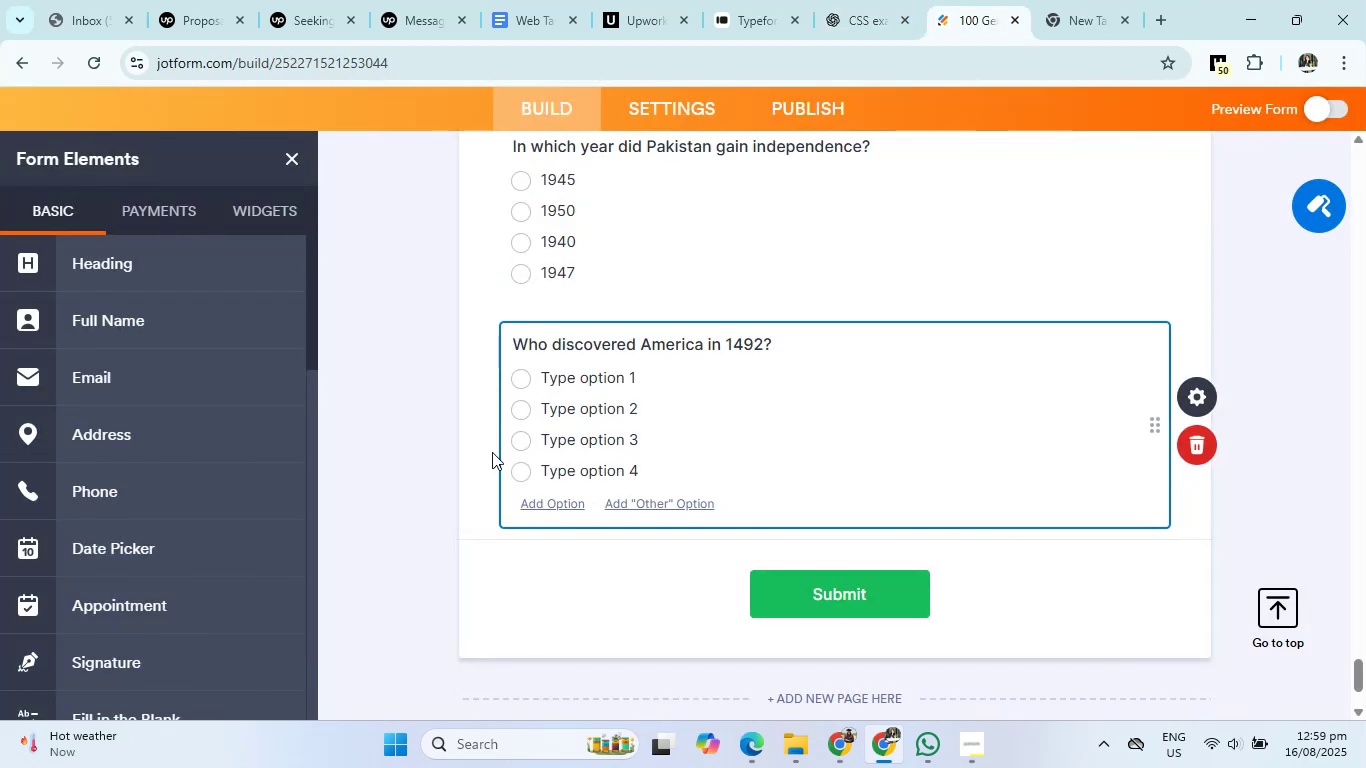 
left_click([588, 381])
 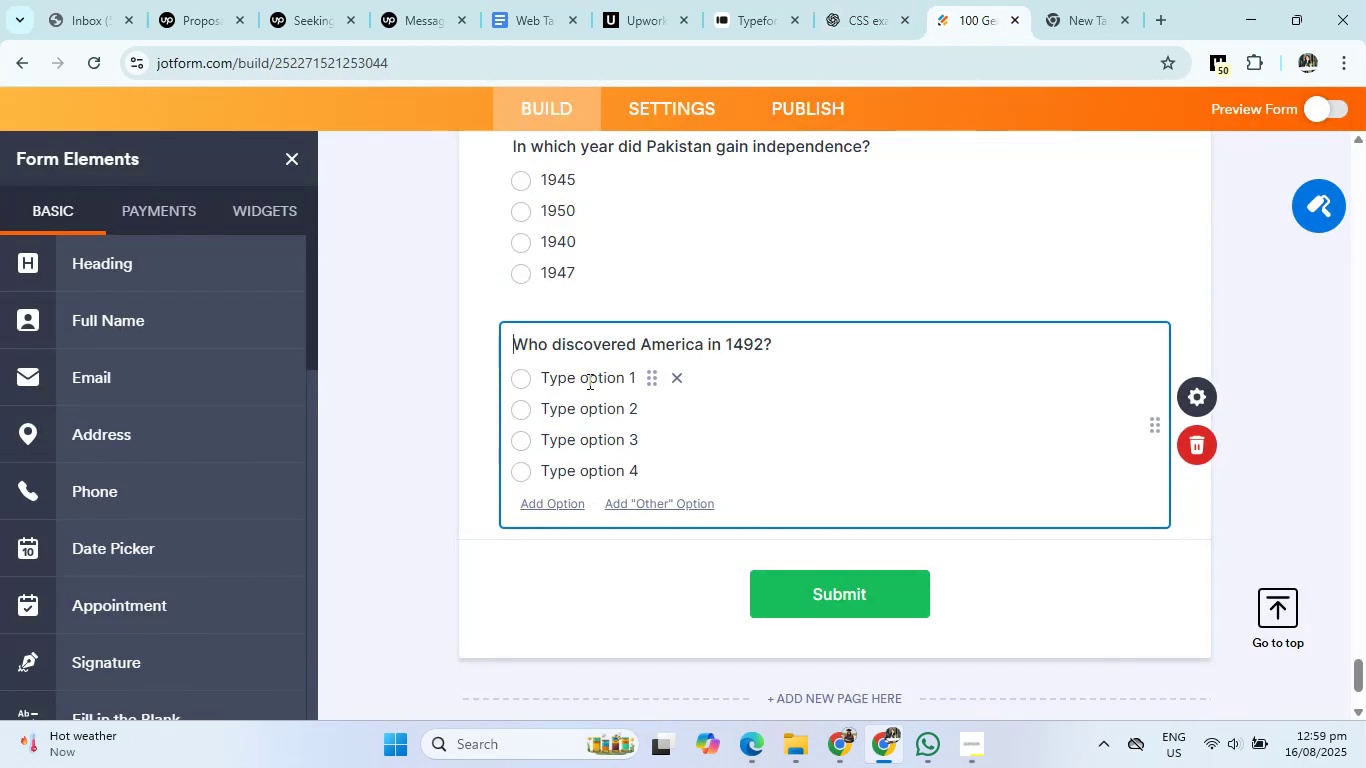 
right_click([588, 381])
 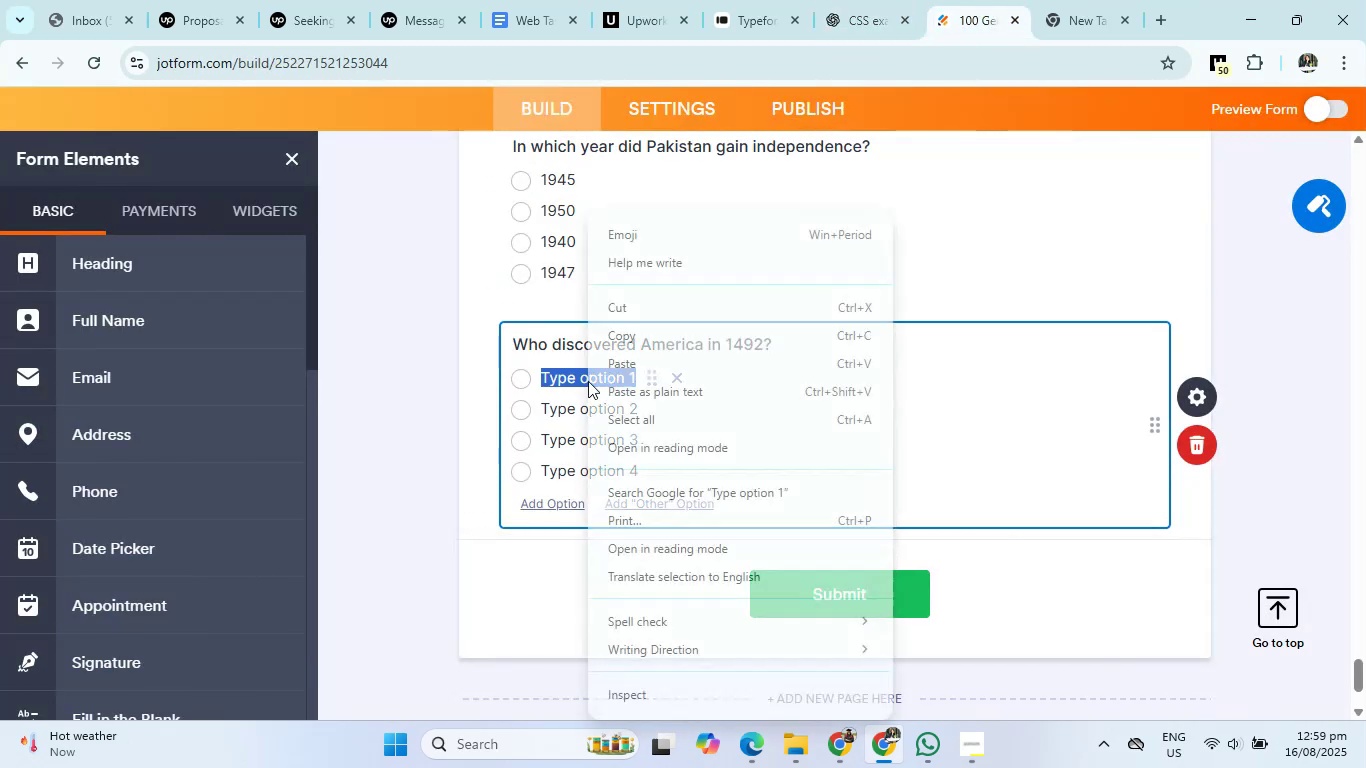 
left_click([632, 360])
 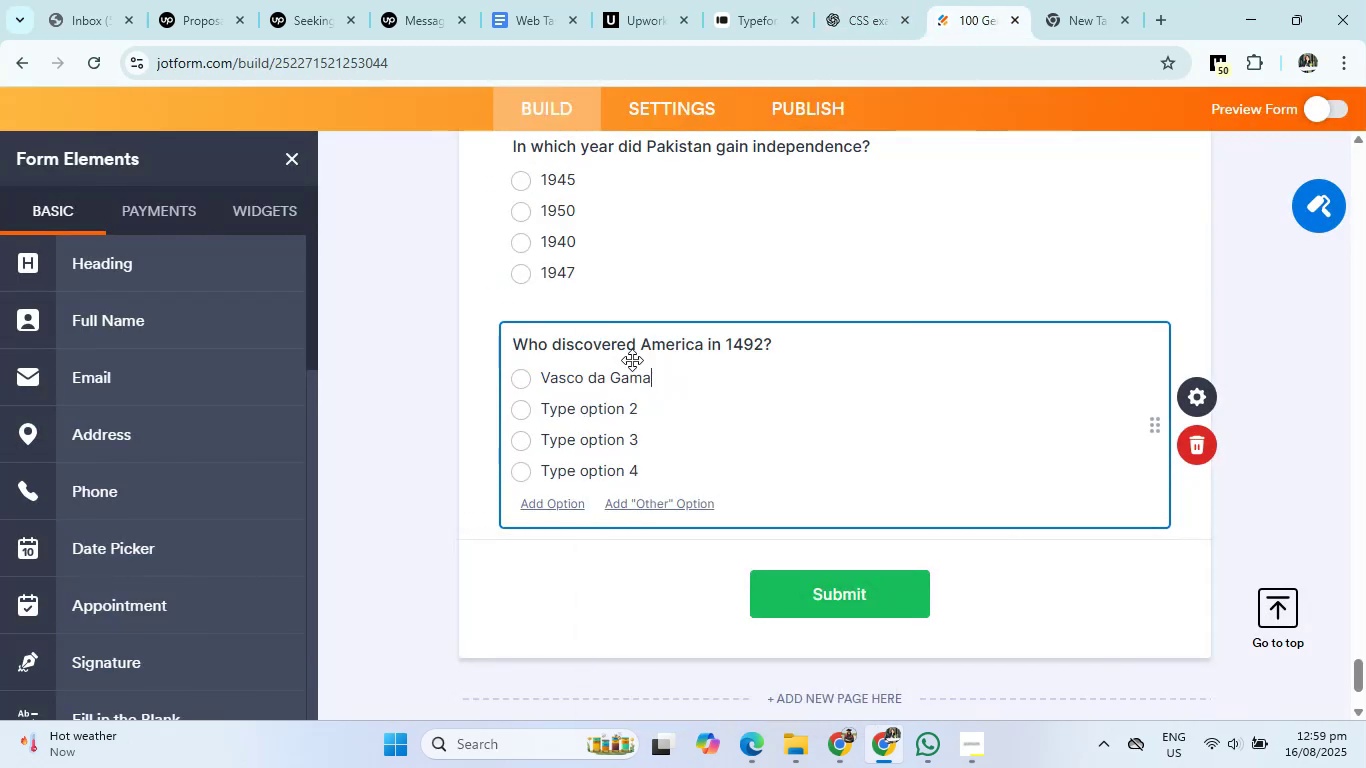 
left_click([863, 0])
 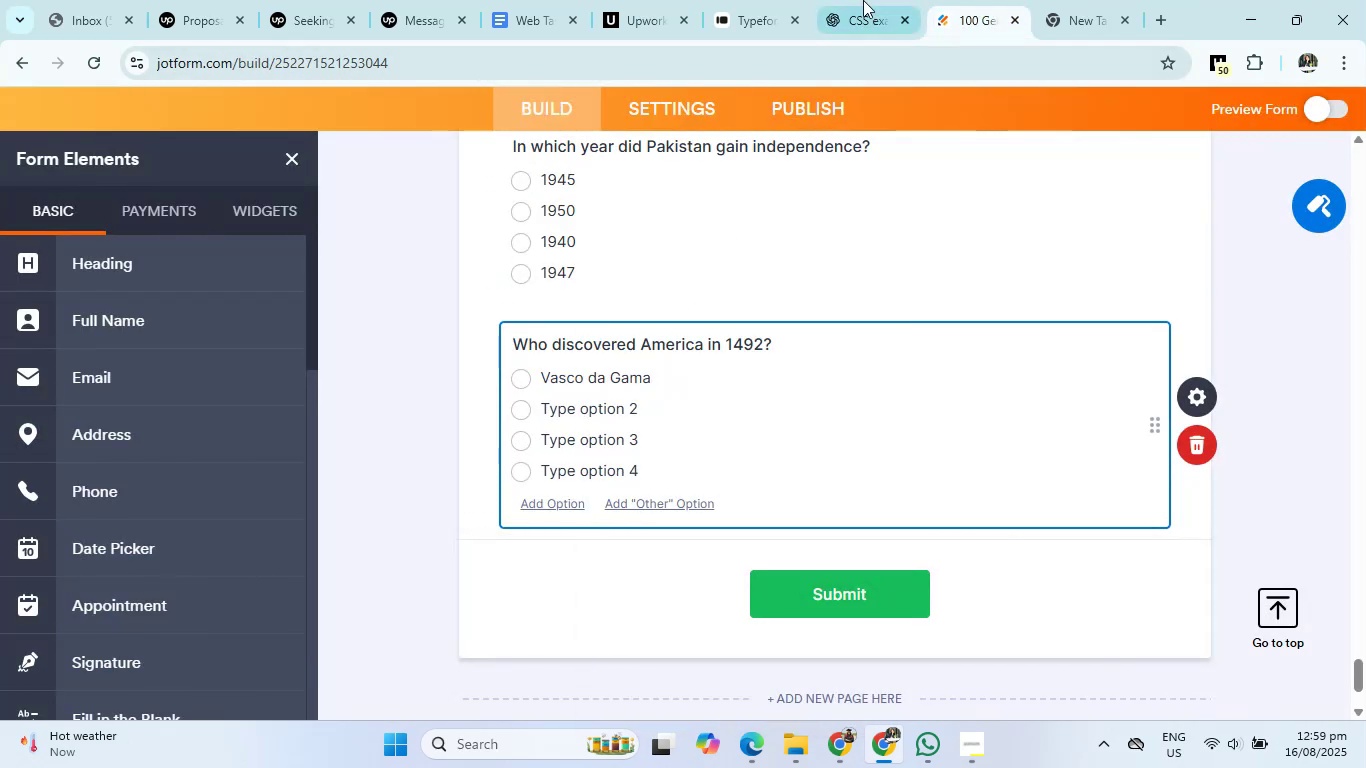 
mouse_move([515, 421])
 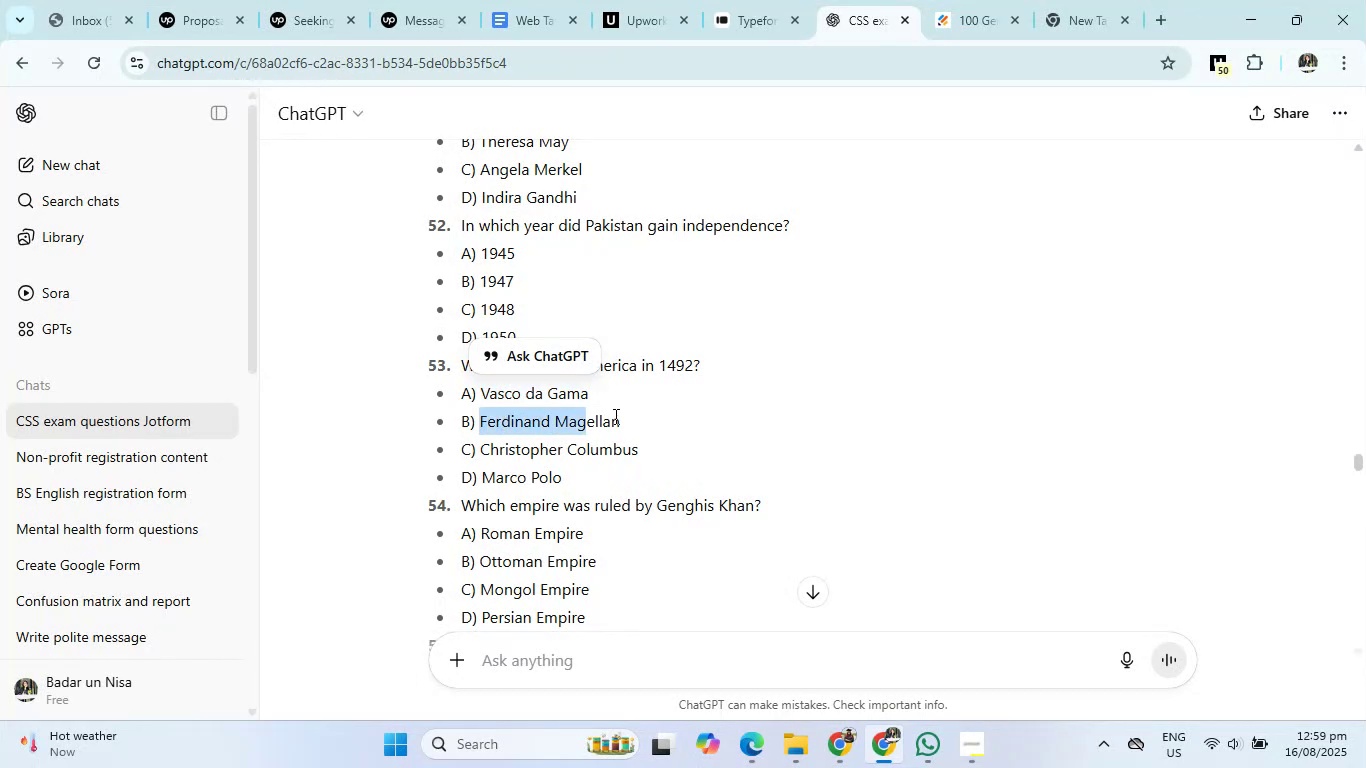 
right_click([562, 427])
 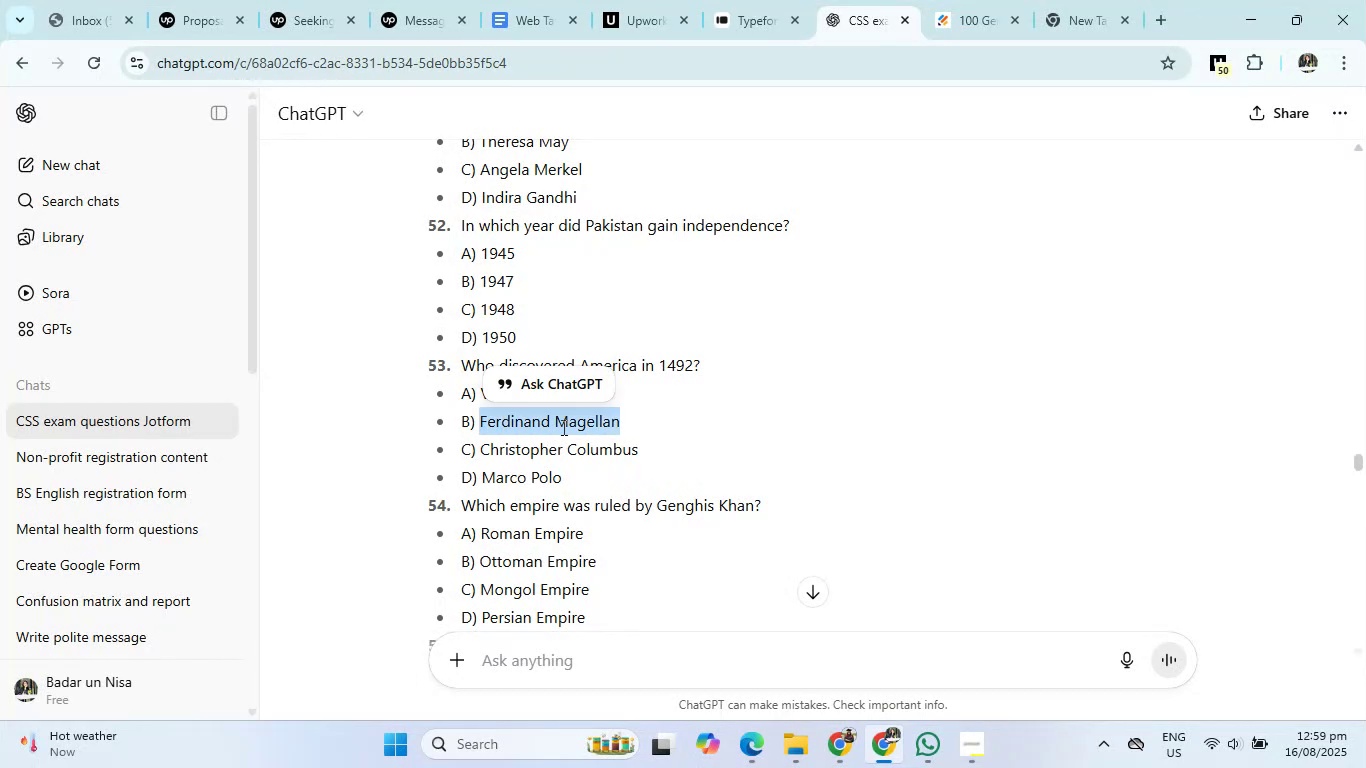 
left_click([592, 443])
 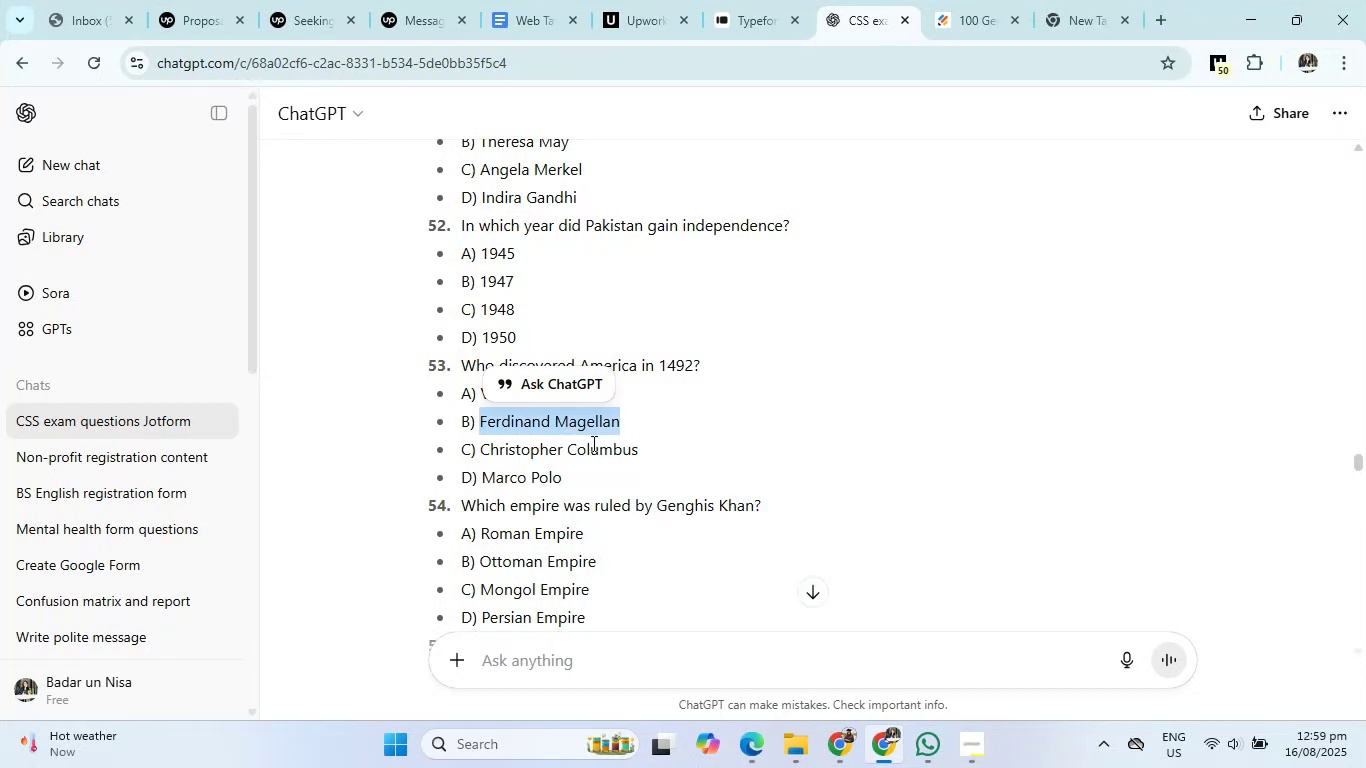 
left_click([982, 0])
 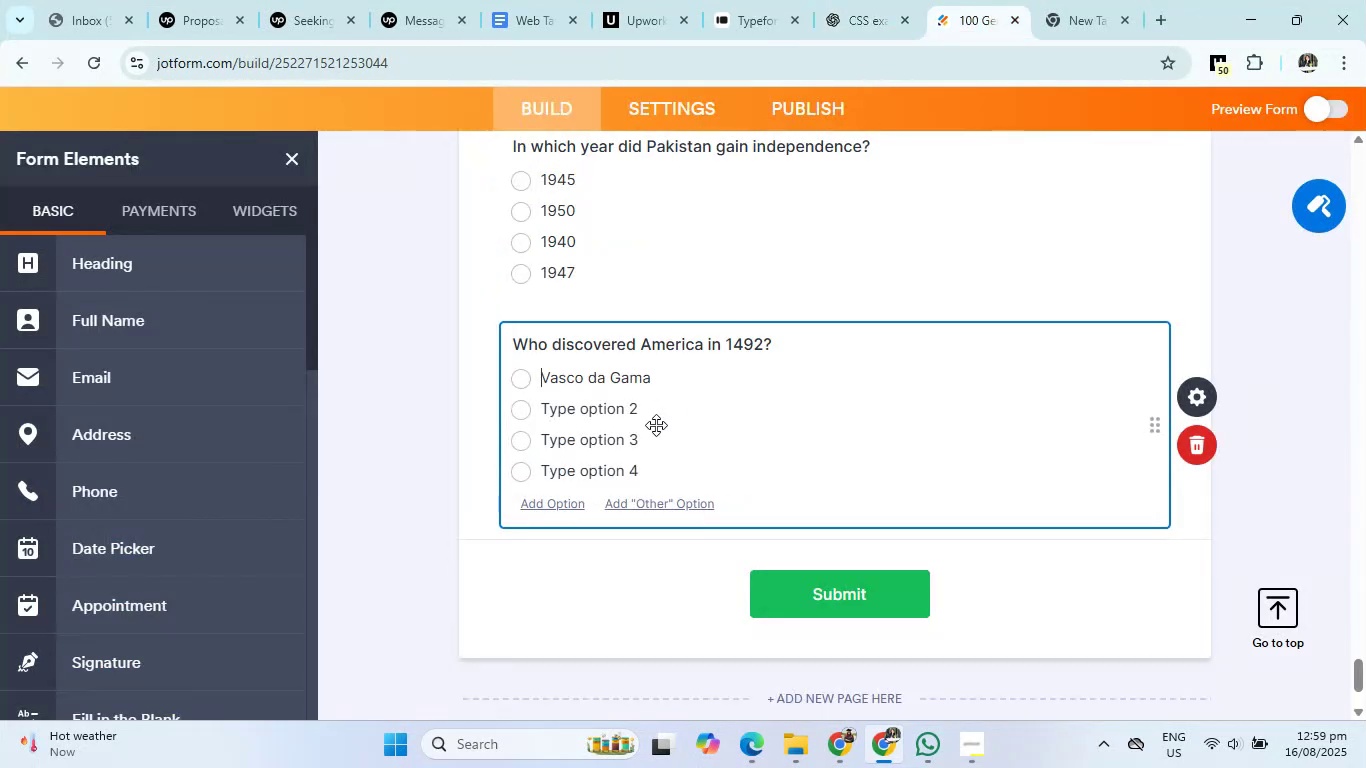 
left_click([624, 409])
 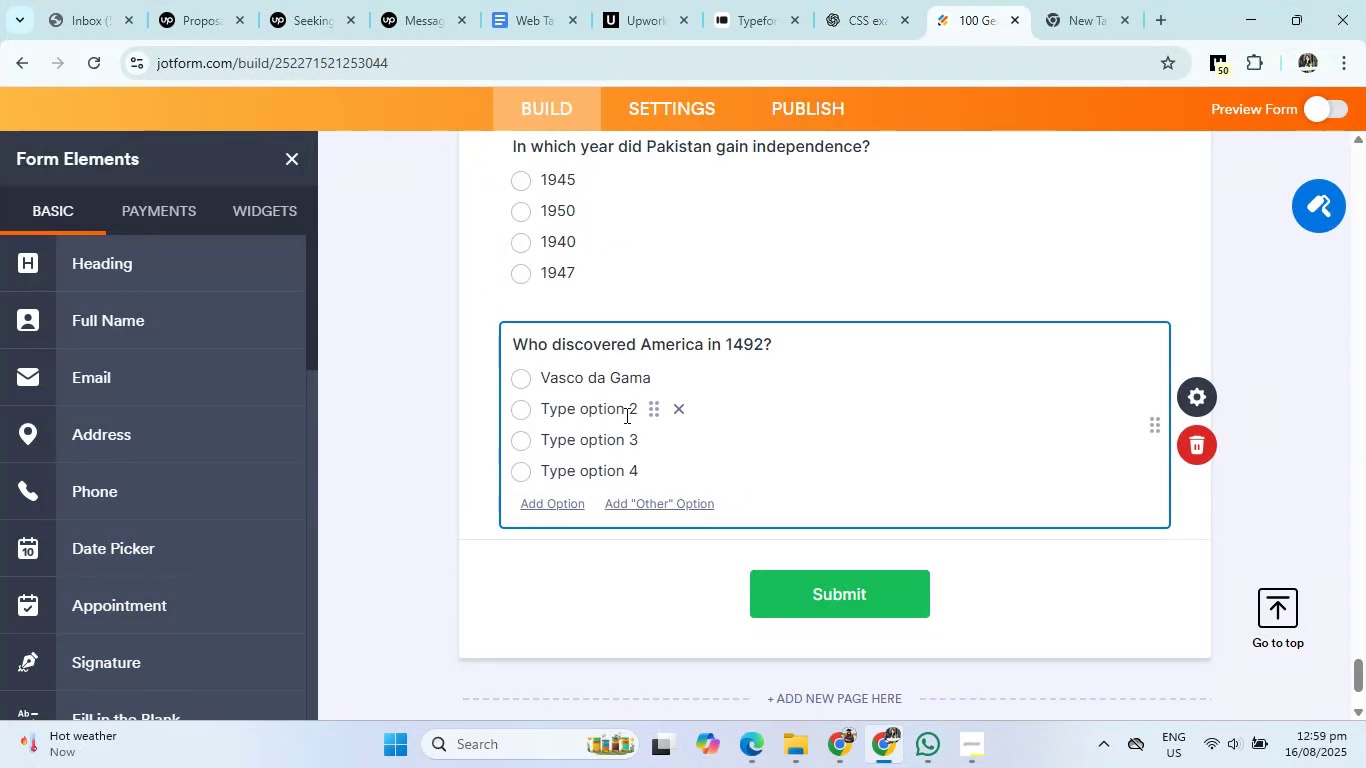 
right_click([624, 409])
 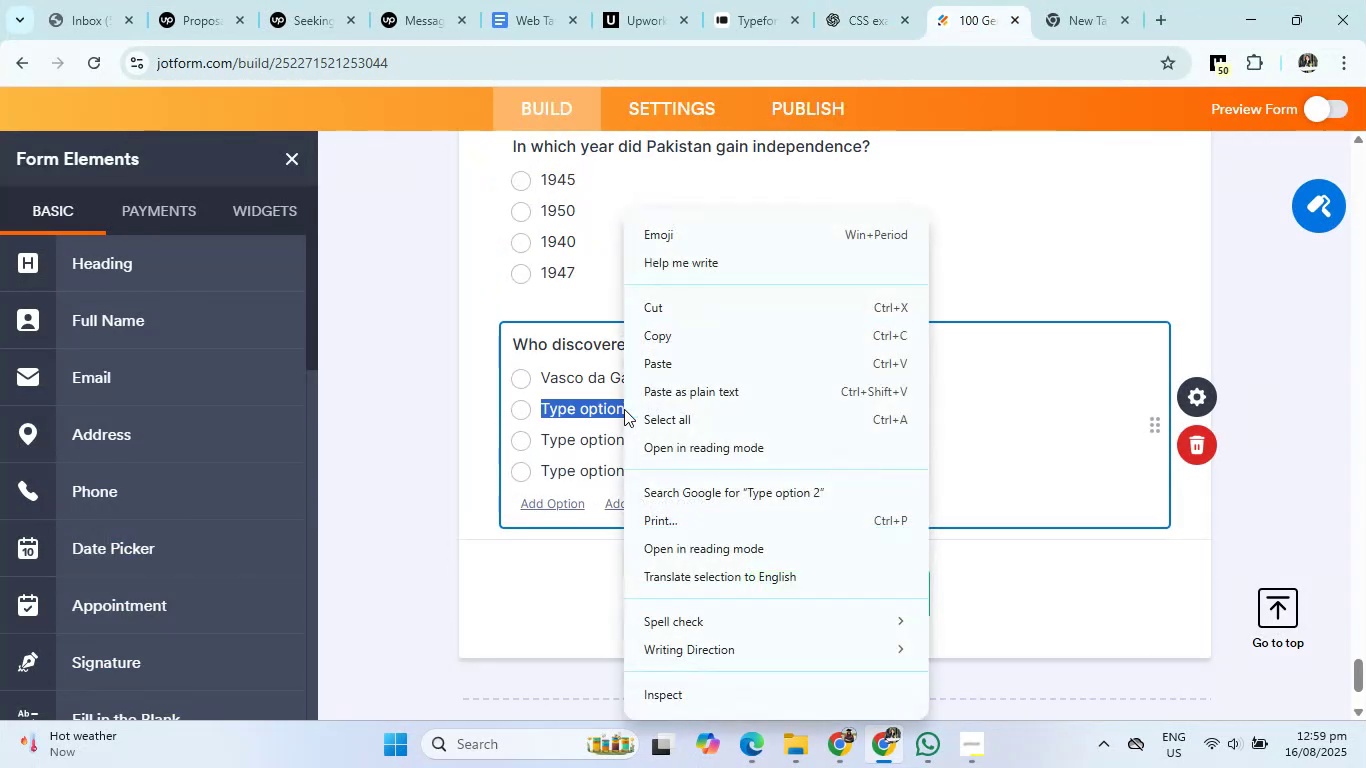 
left_click([675, 368])
 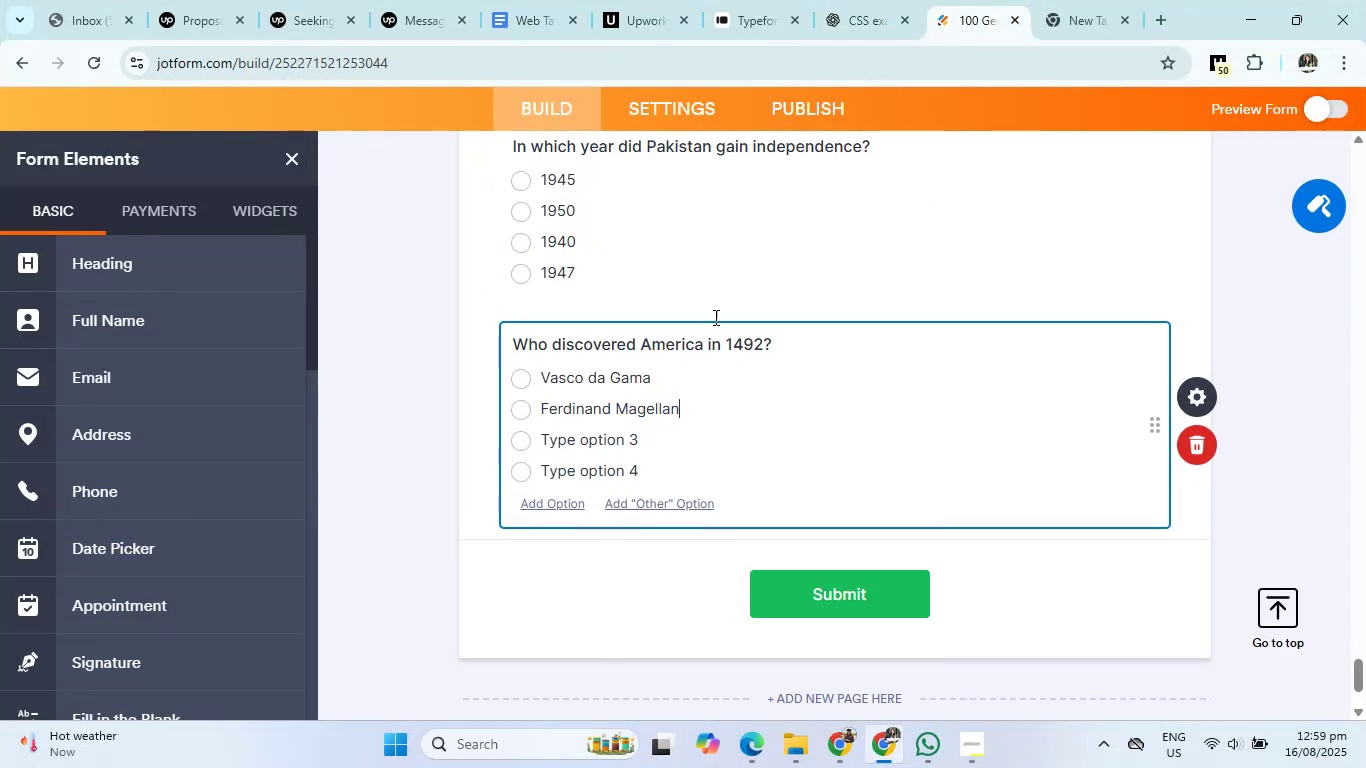 
left_click([841, 0])
 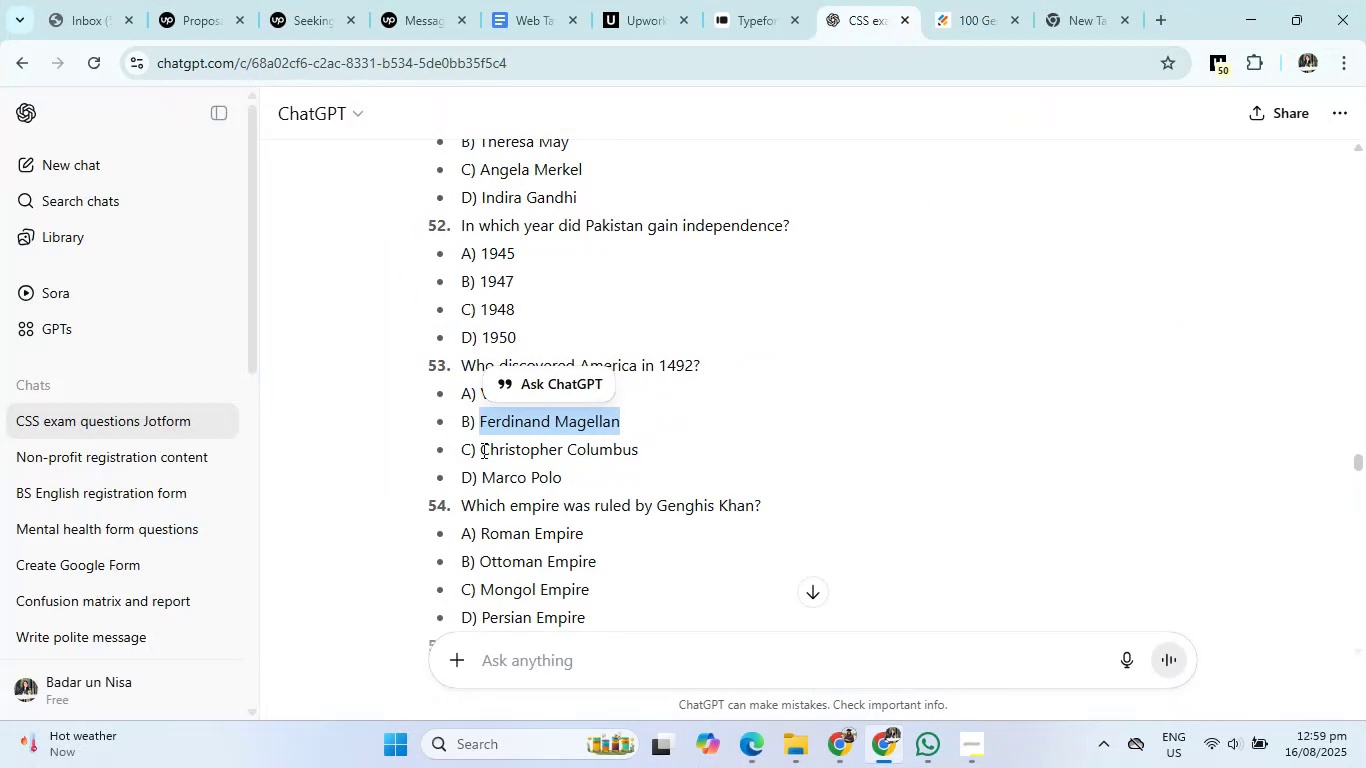 
right_click([606, 445])
 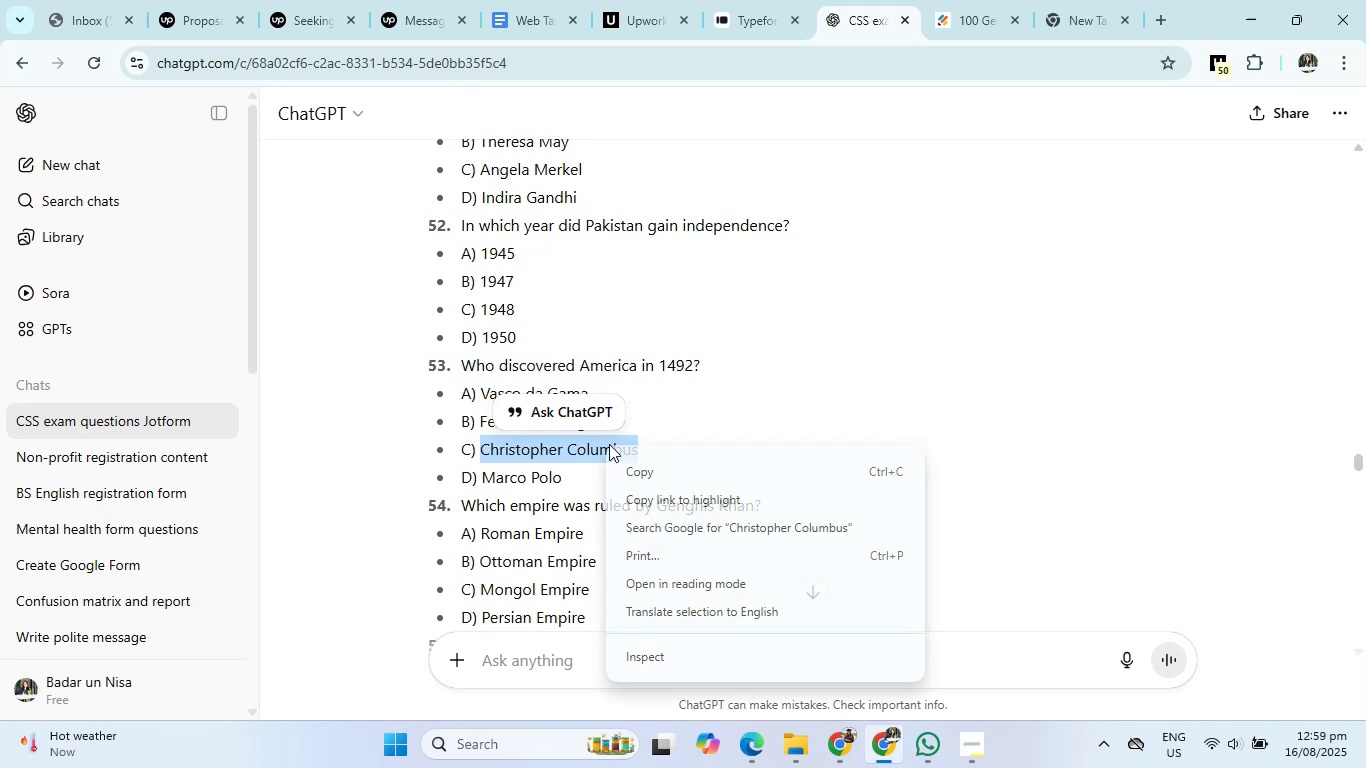 
left_click([661, 465])
 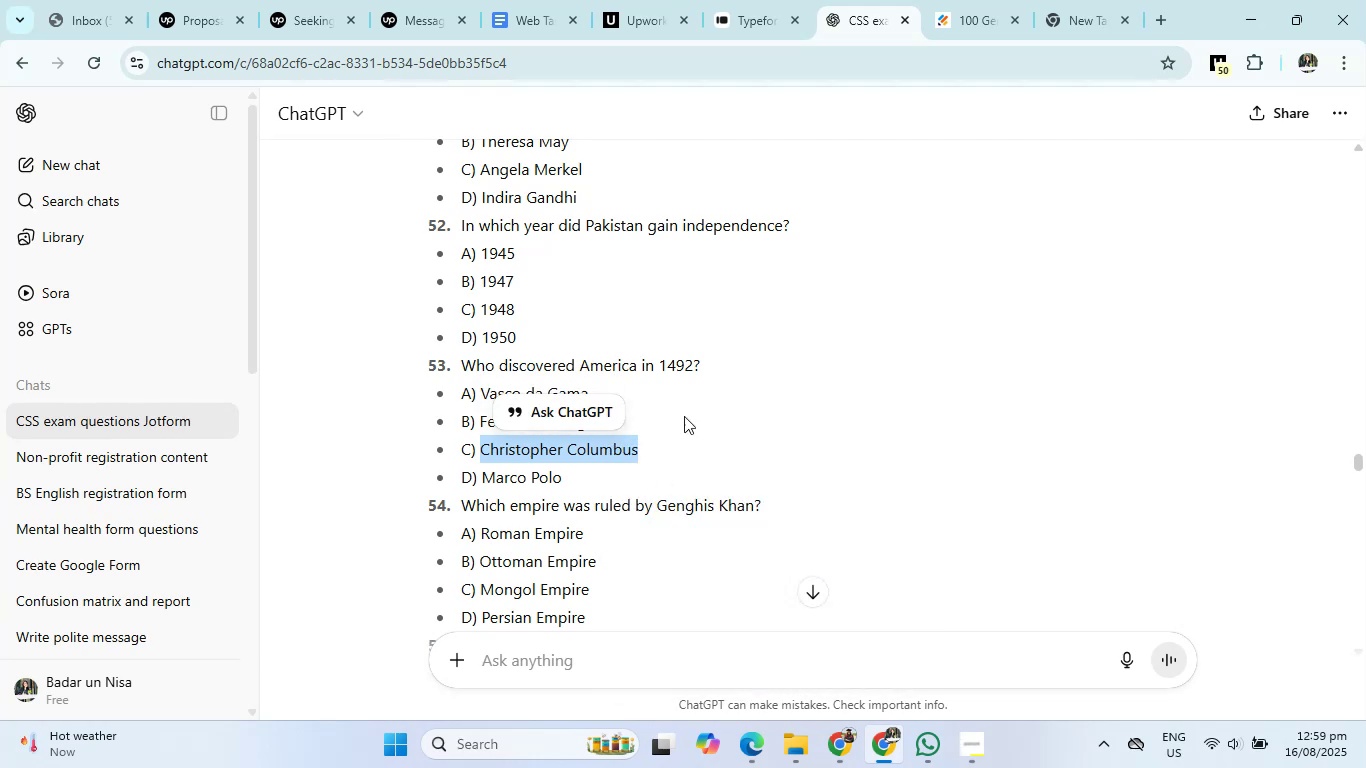 
left_click([979, 0])
 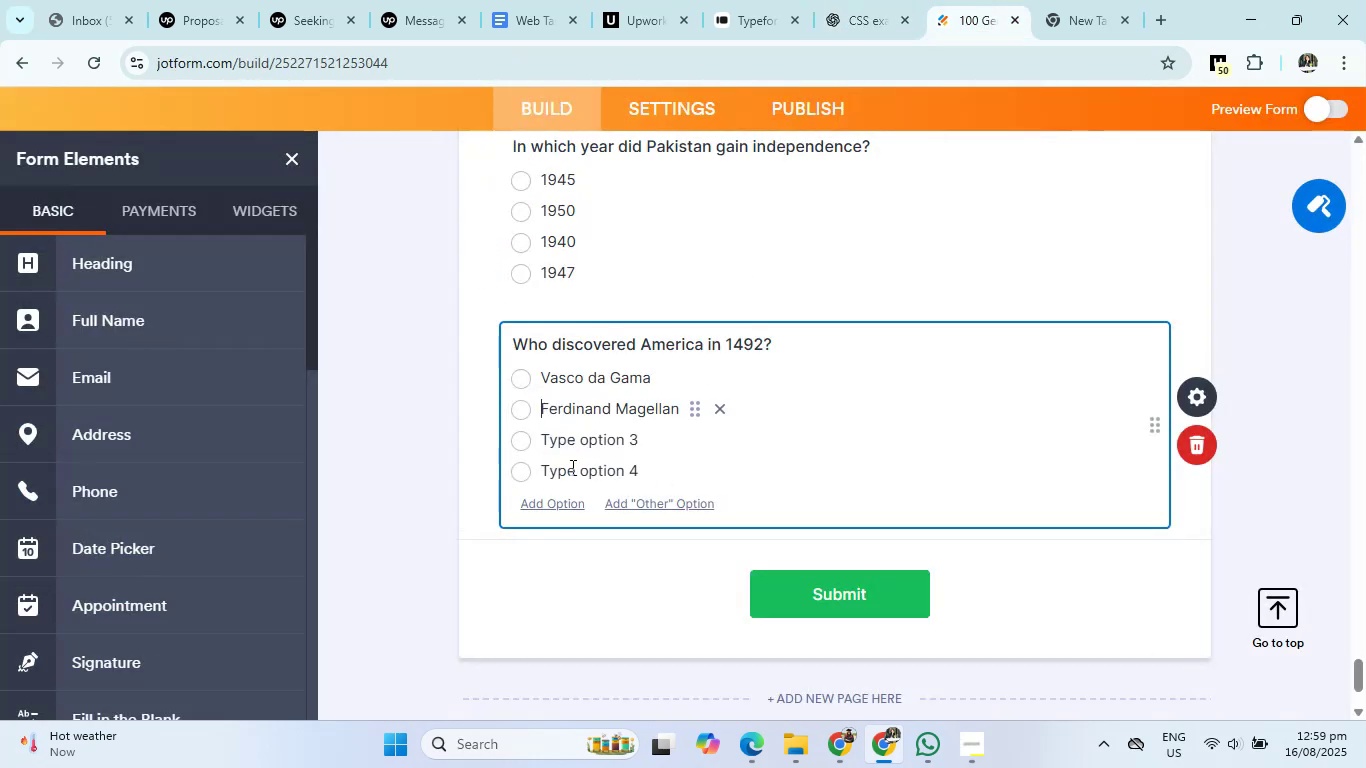 
left_click([569, 445])
 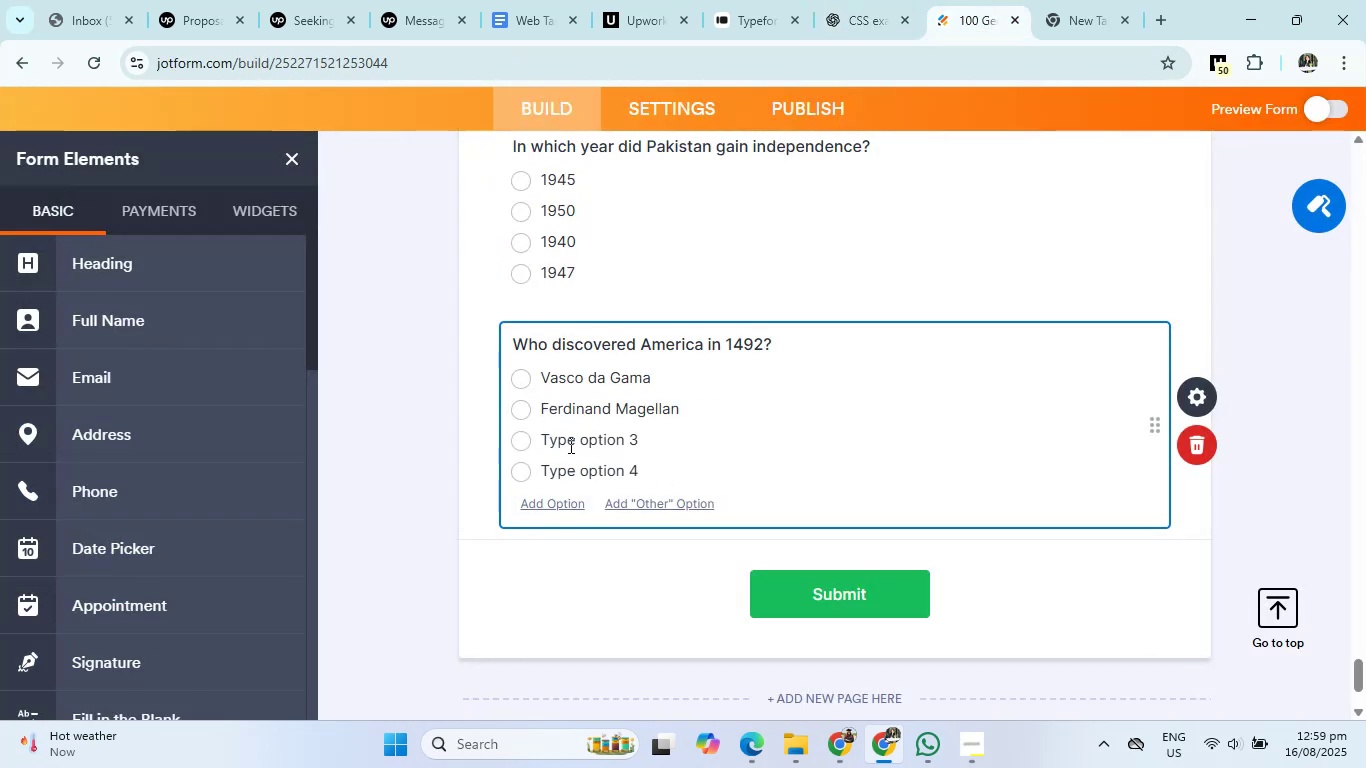 
right_click([569, 445])
 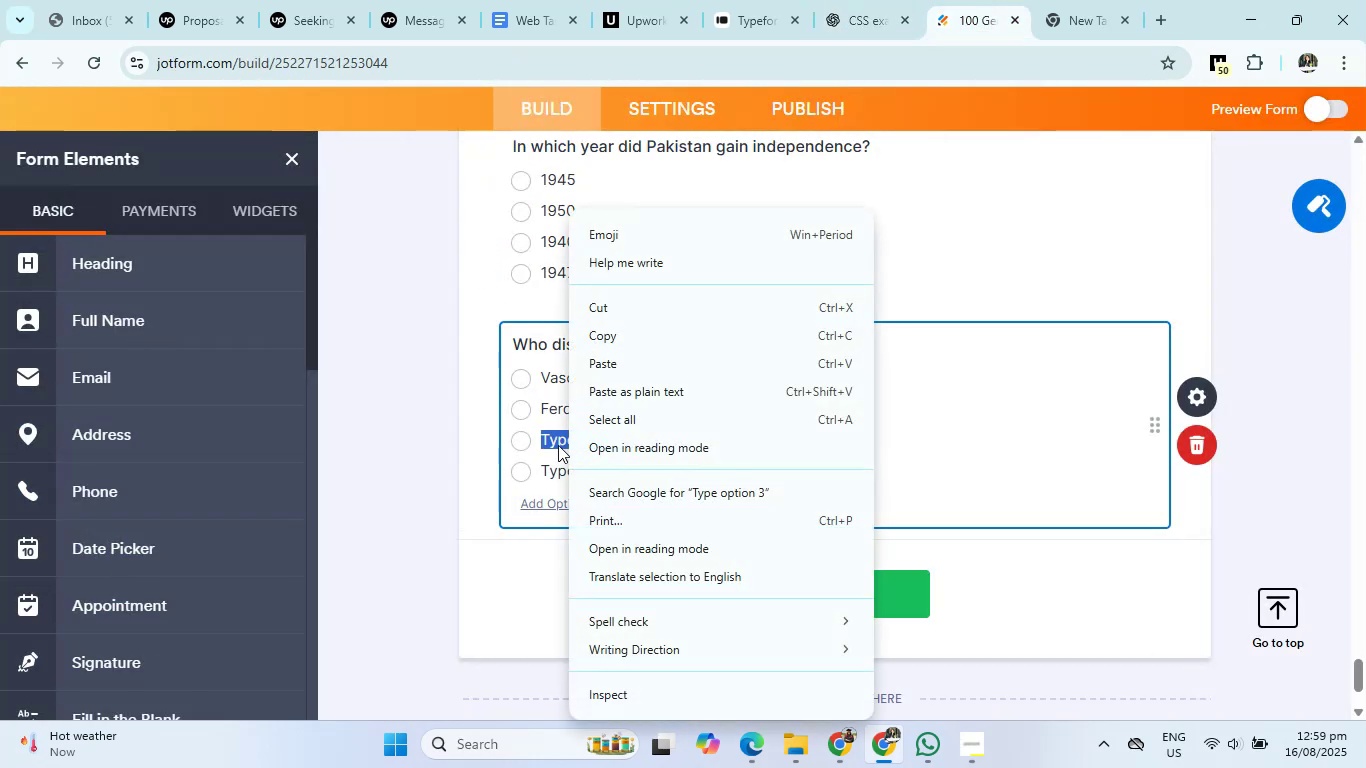 
left_click([636, 350])
 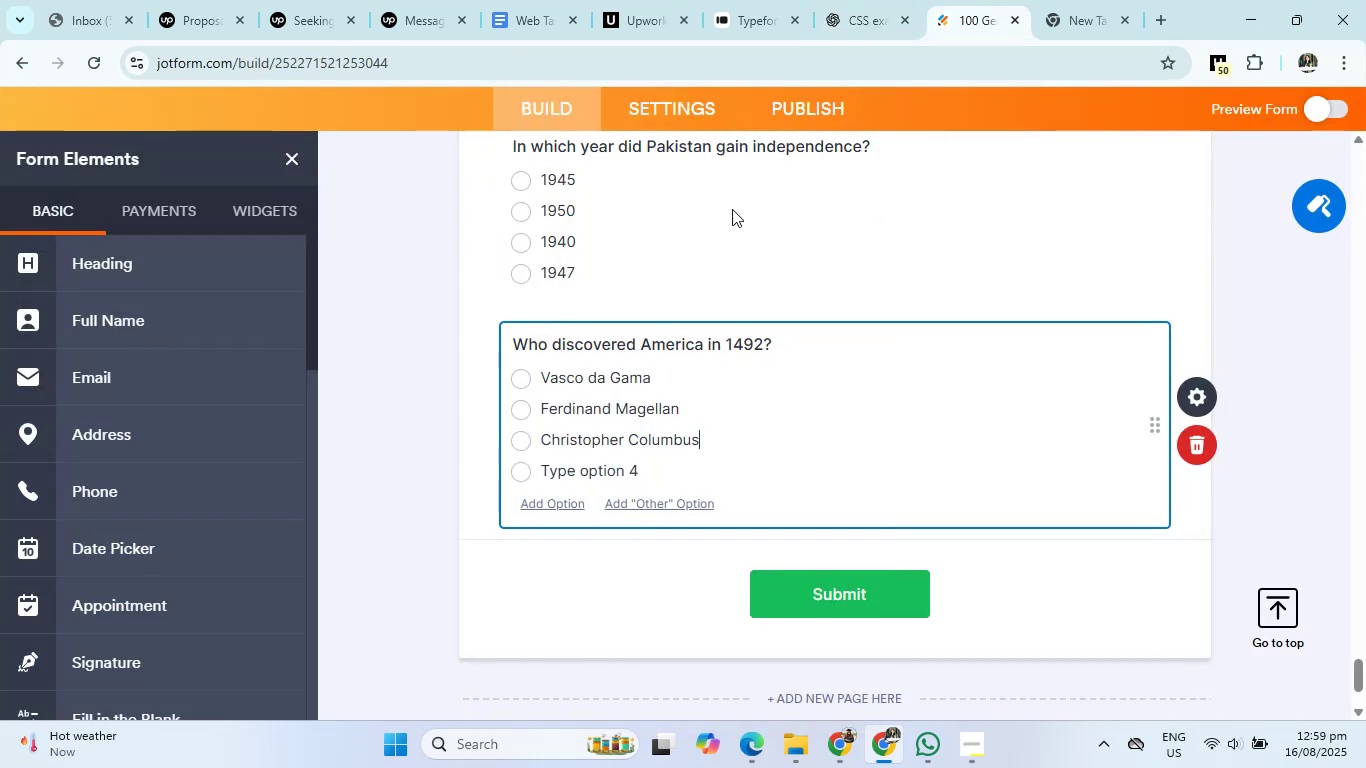 
left_click([838, 0])
 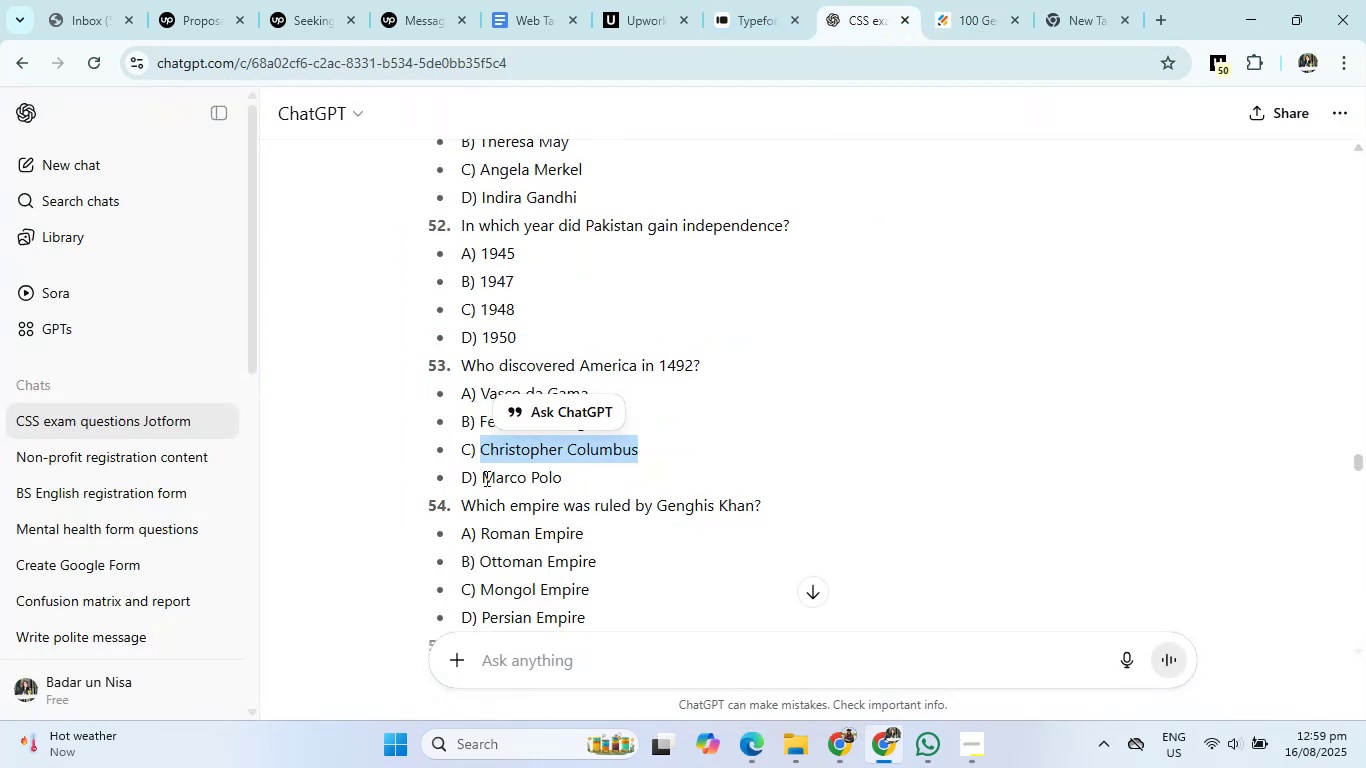 
right_click([535, 479])
 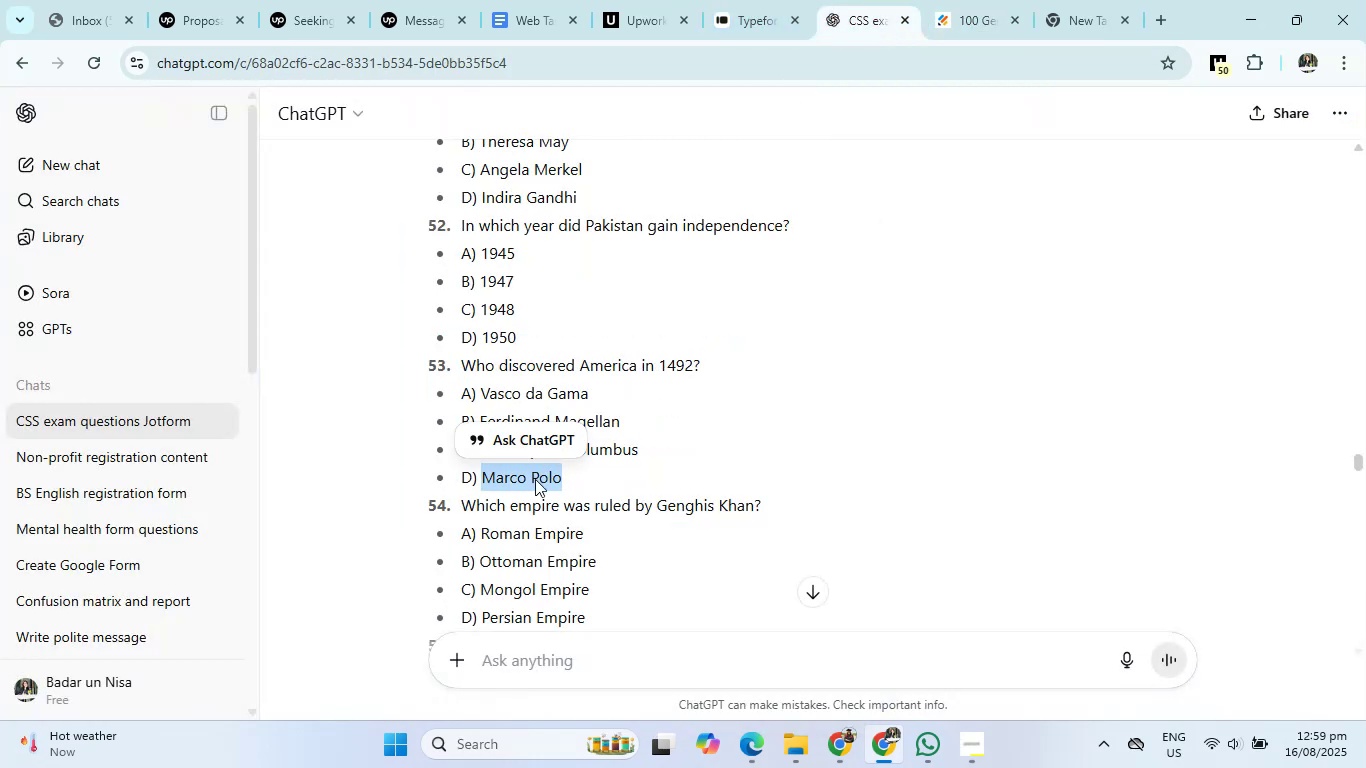 
left_click([549, 495])
 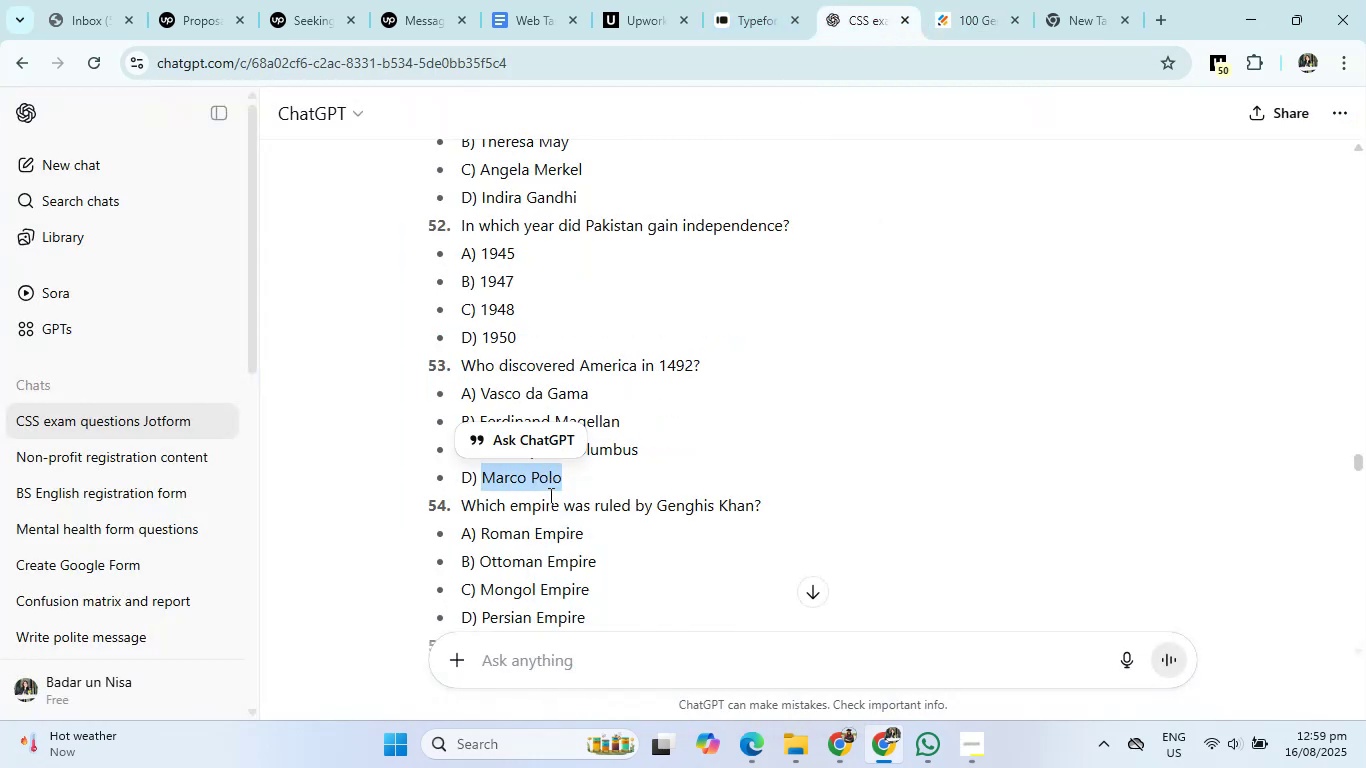 
left_click([960, 0])
 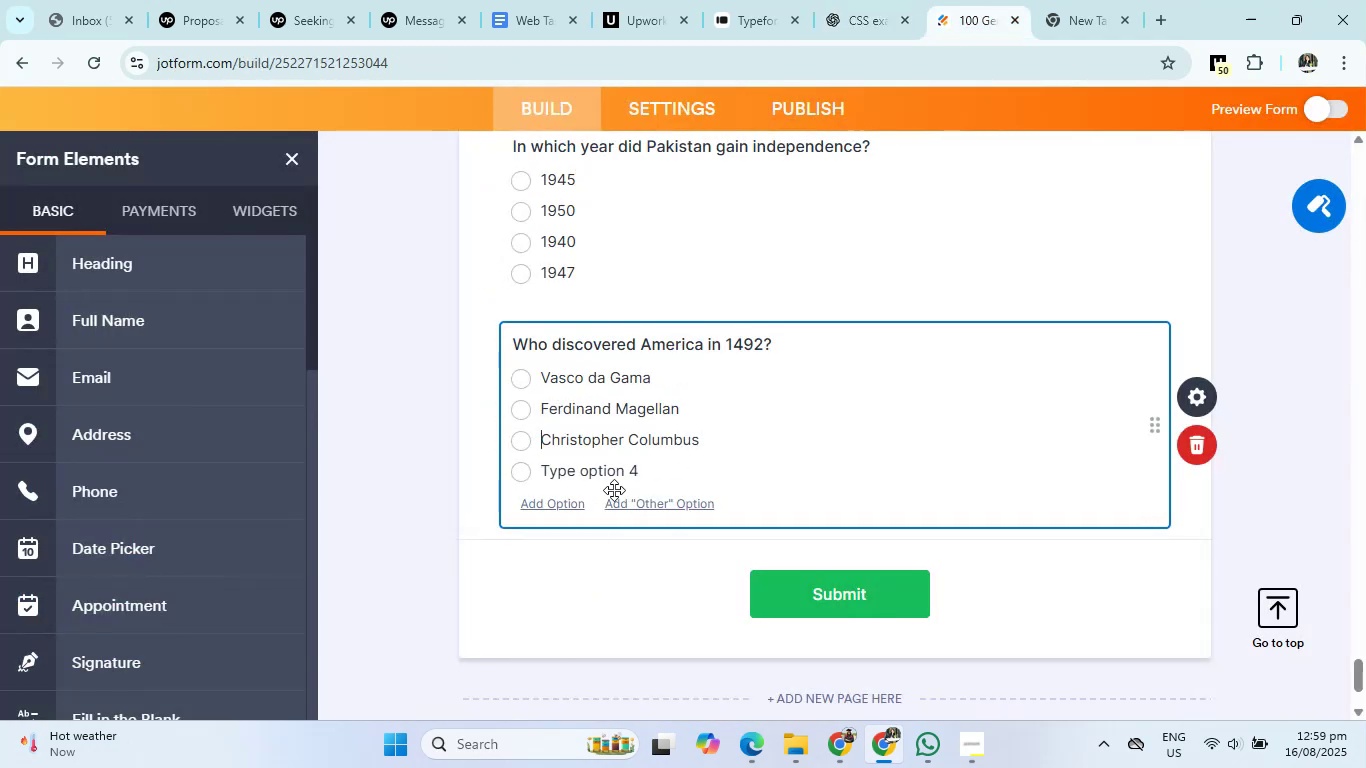 
left_click([596, 477])
 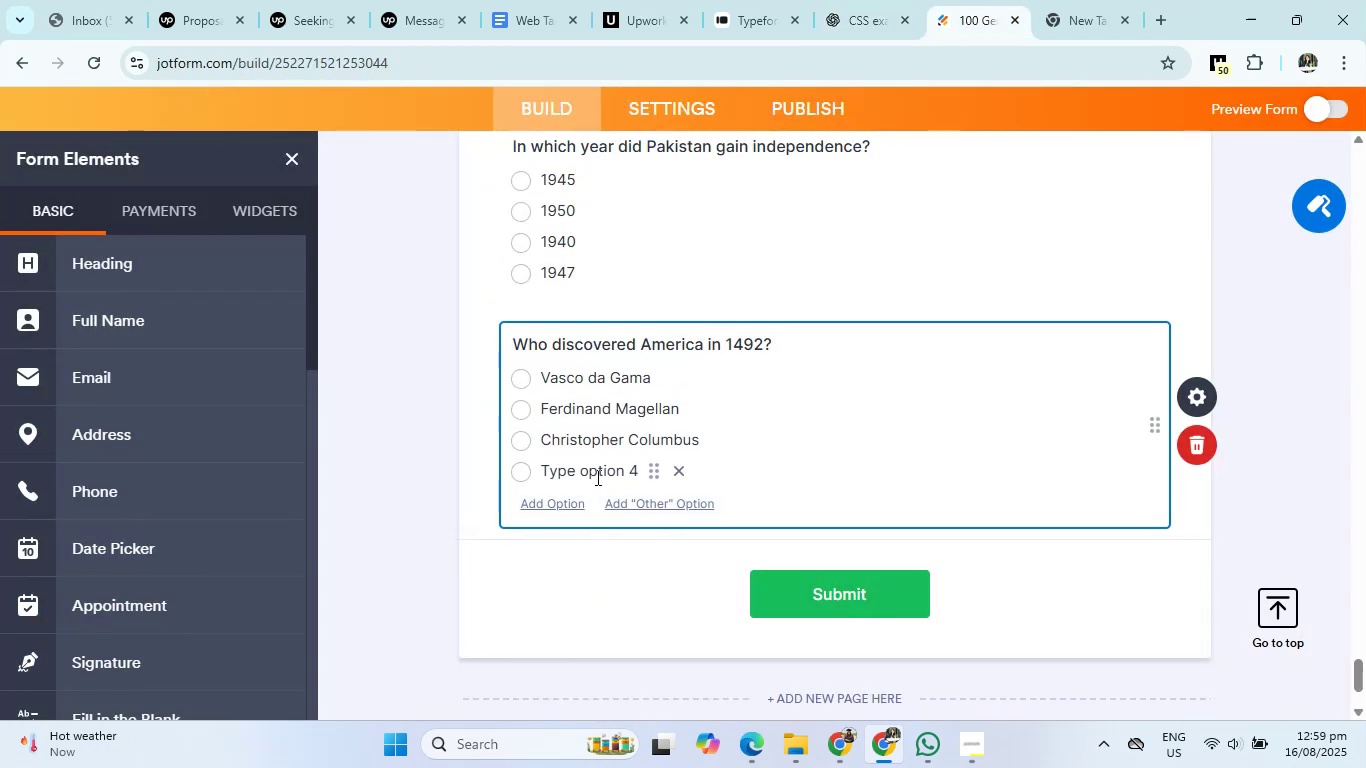 
right_click([596, 477])
 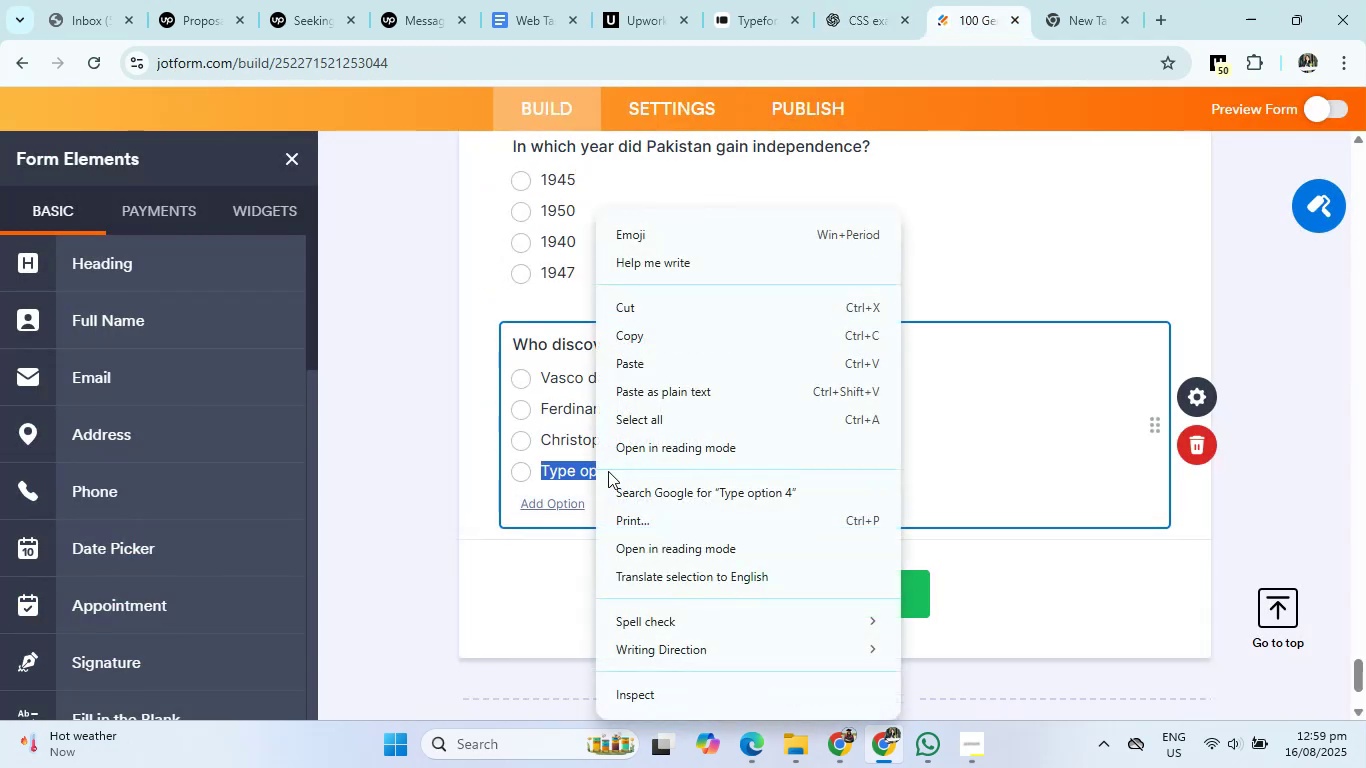 
left_click([678, 359])
 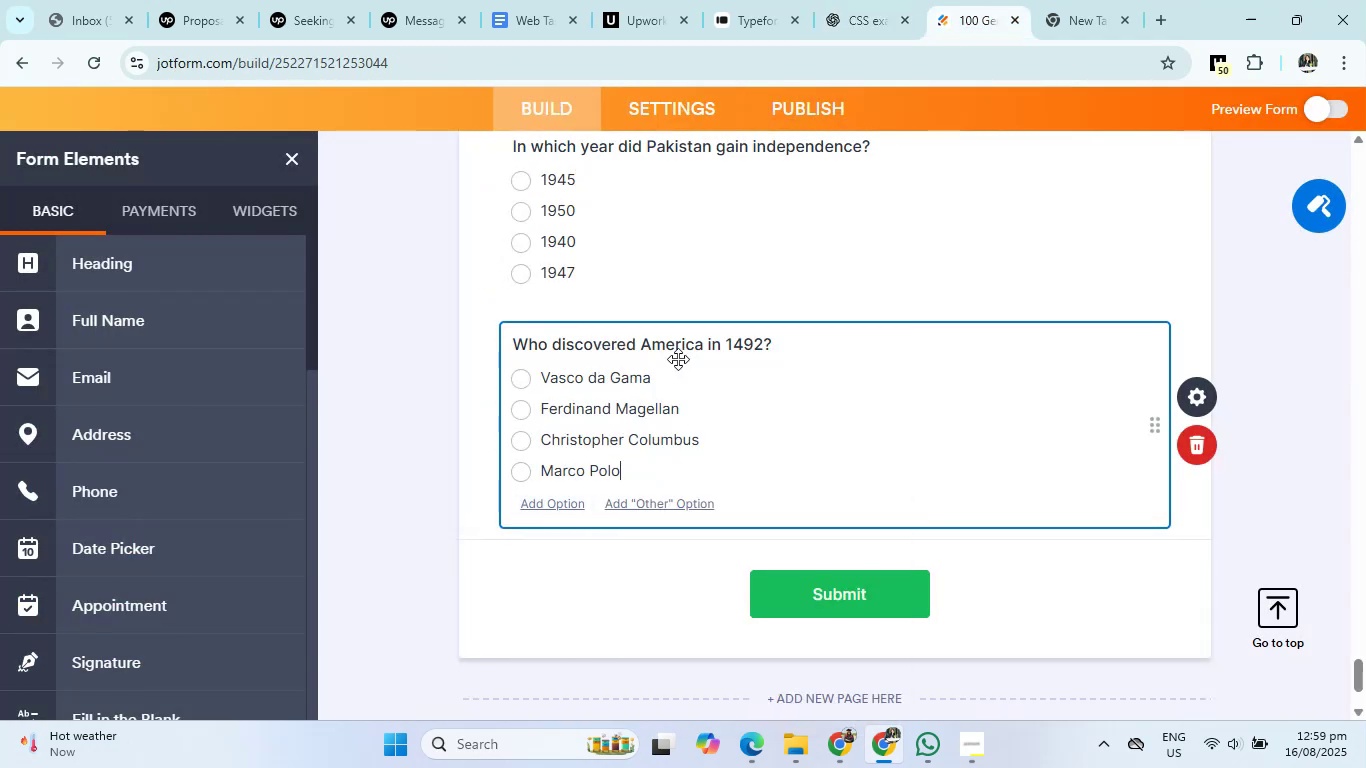 
left_click([853, 0])
 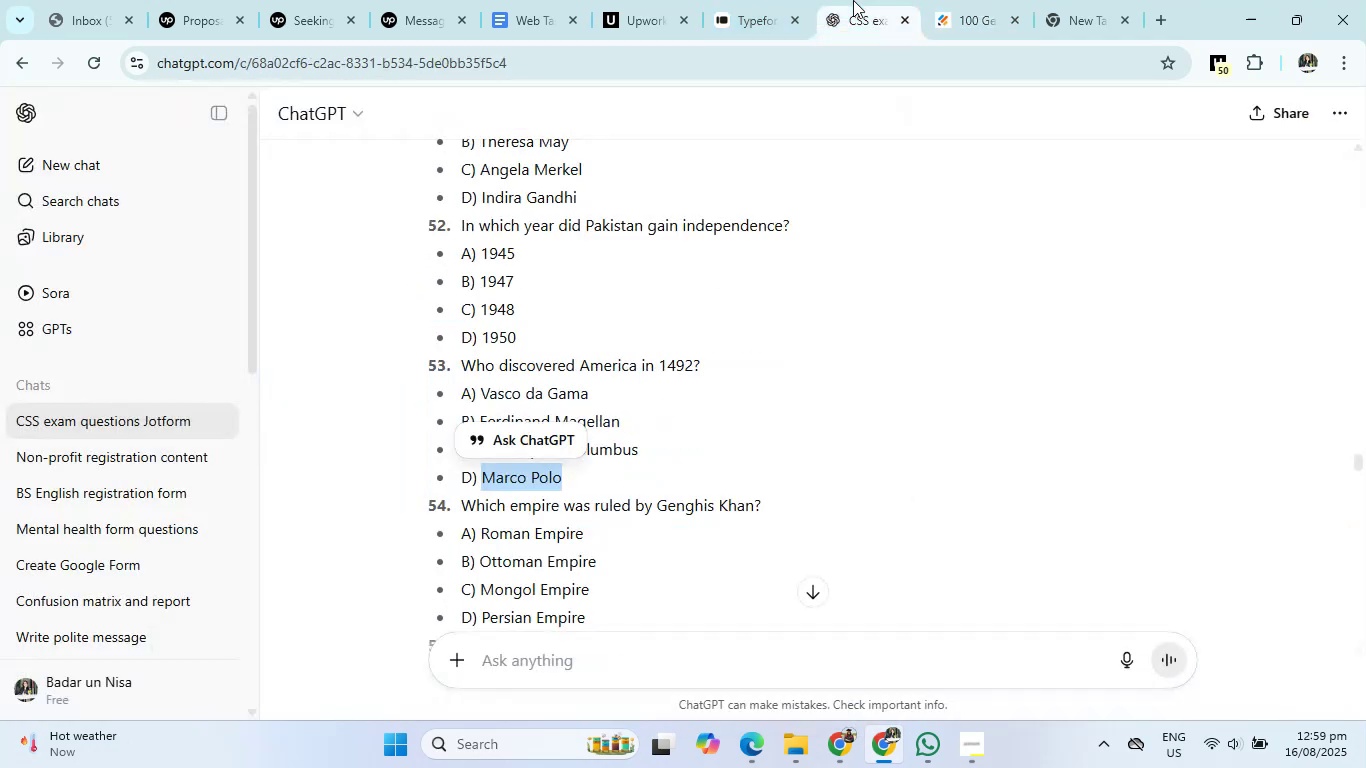 
scroll: coordinate [534, 521], scroll_direction: down, amount: 1.0
 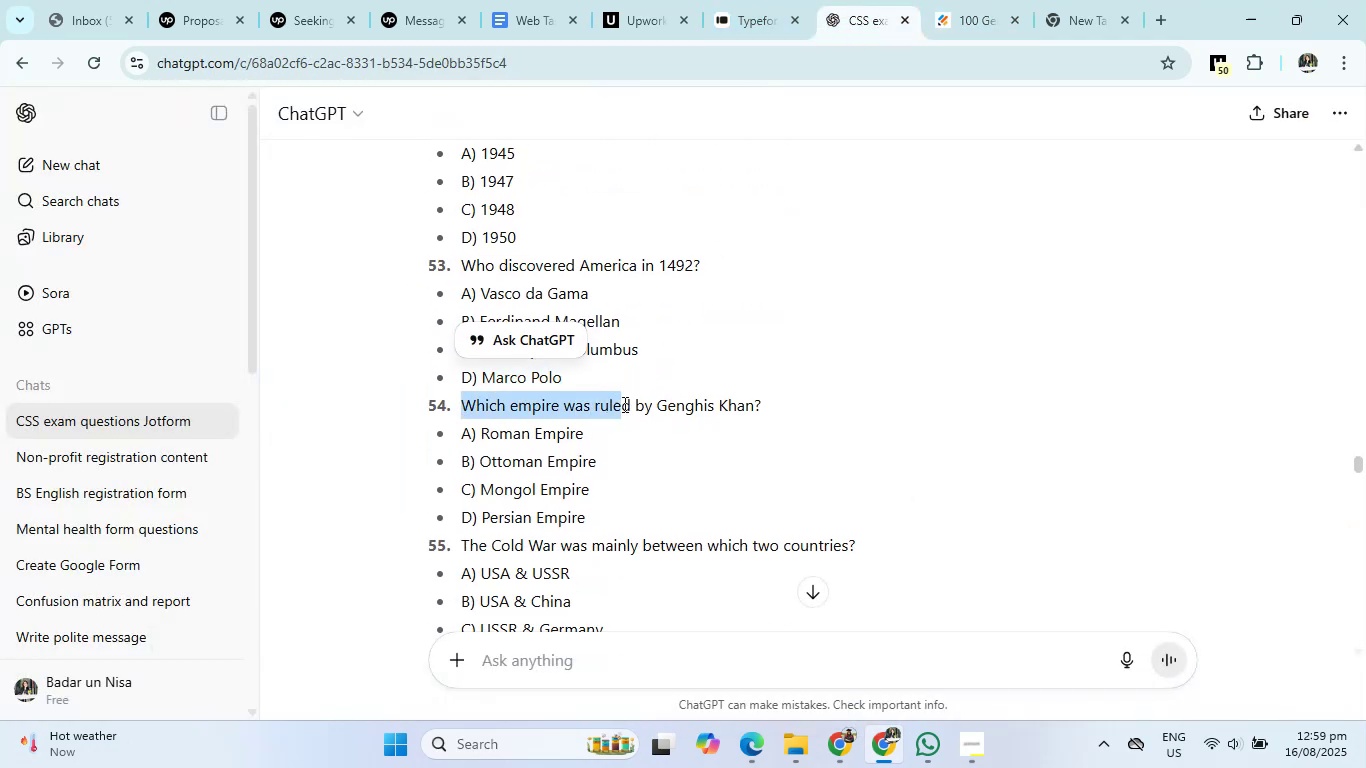 
right_click([691, 402])
 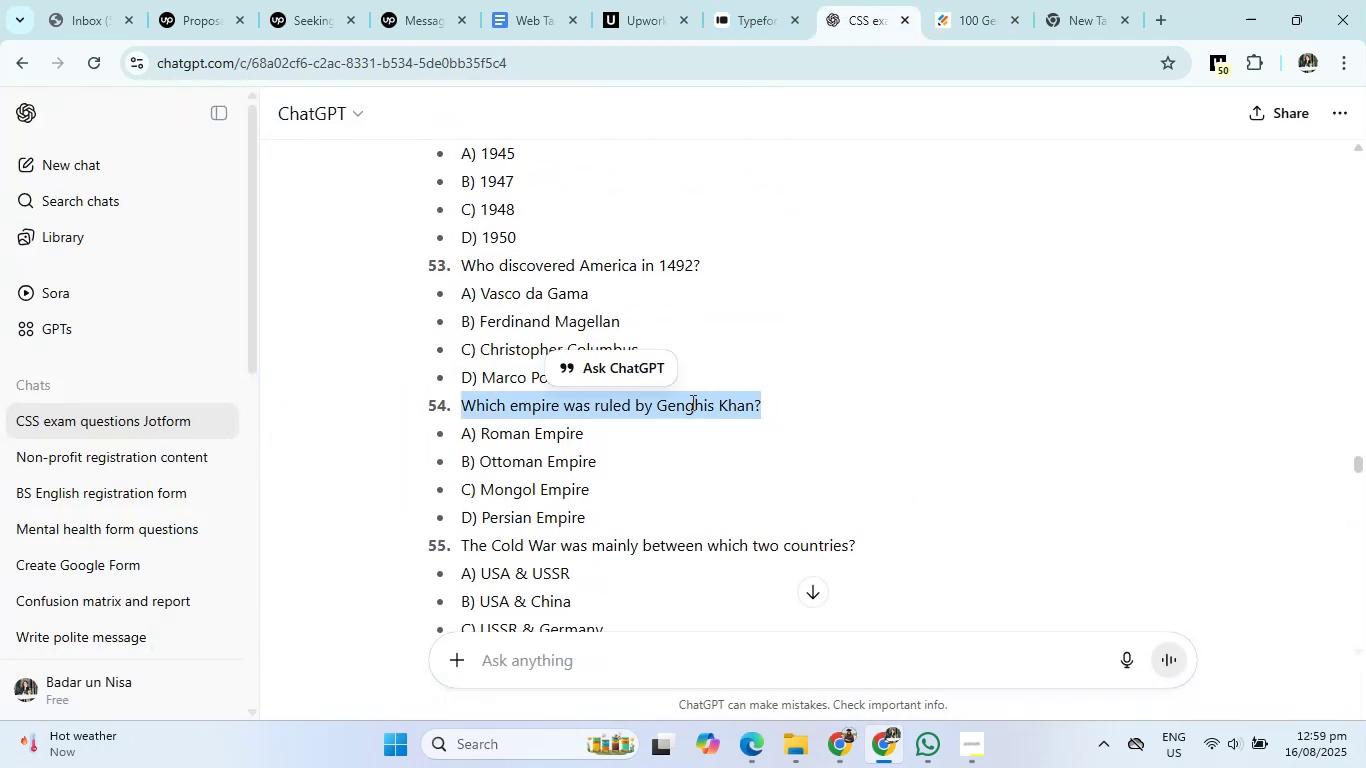 
left_click([732, 422])
 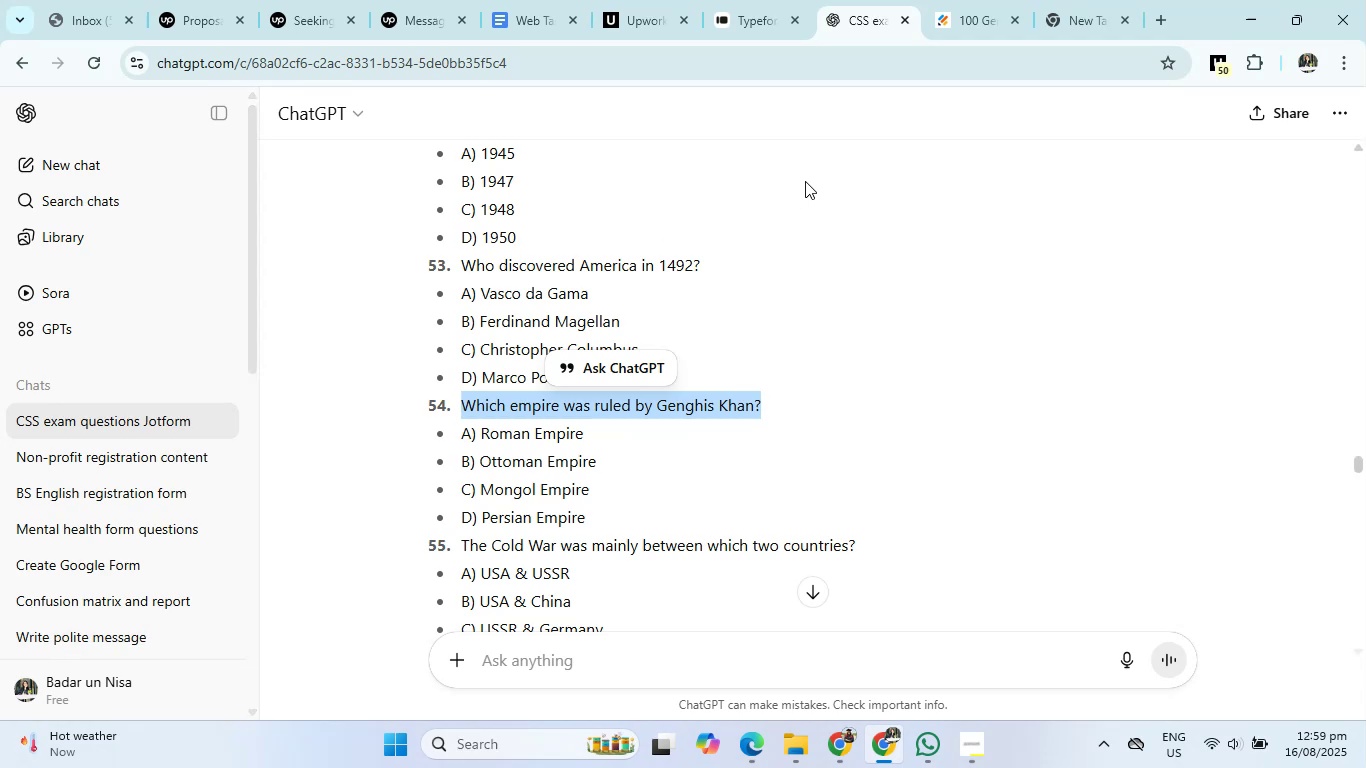 
left_click([954, 0])
 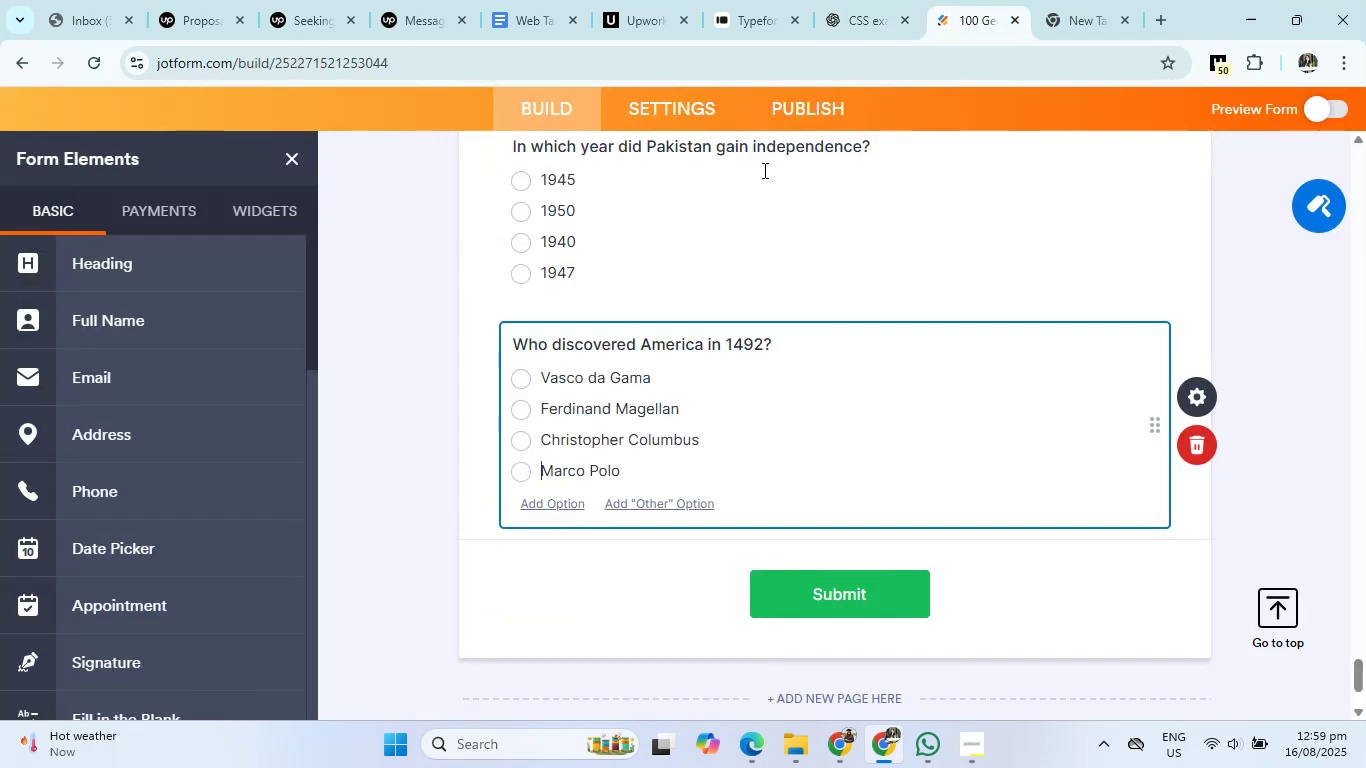 
scroll: coordinate [147, 587], scroll_direction: down, amount: 5.0
 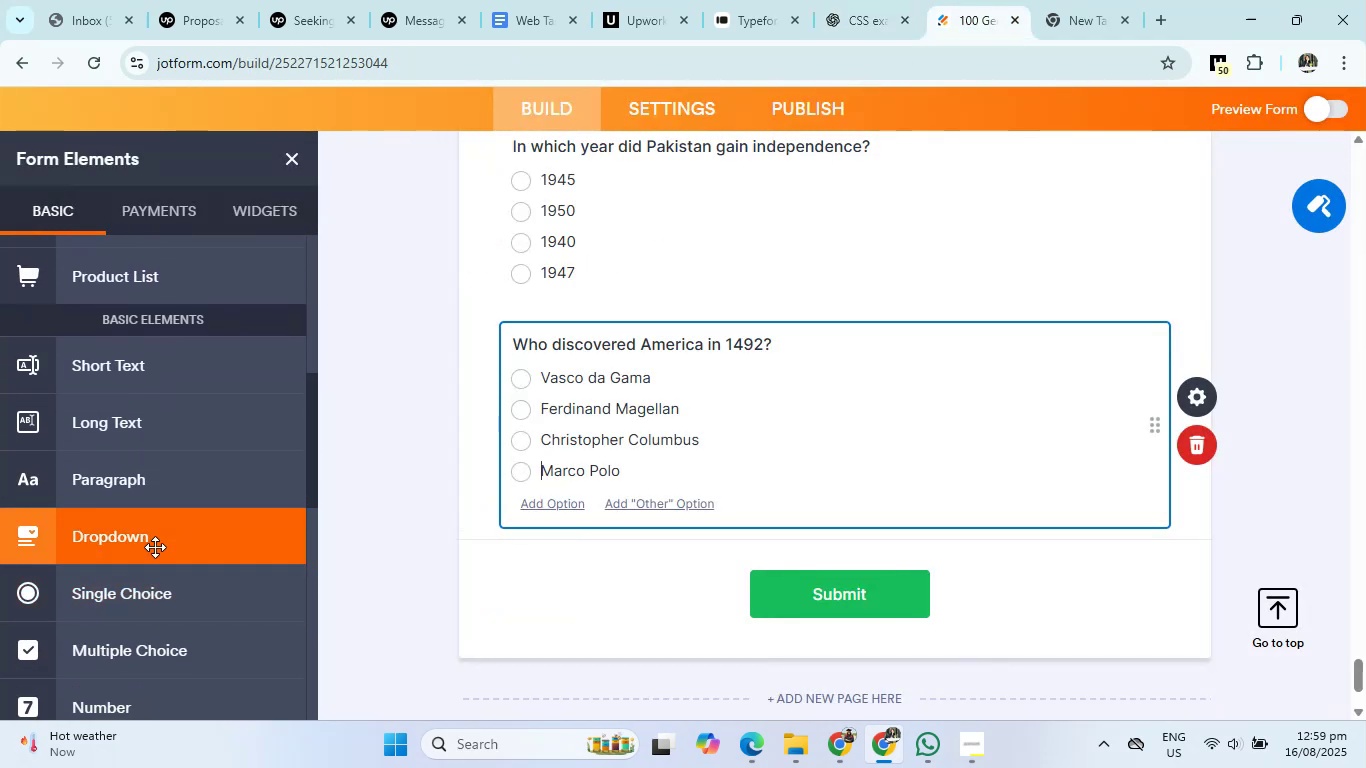 
left_click([151, 587])
 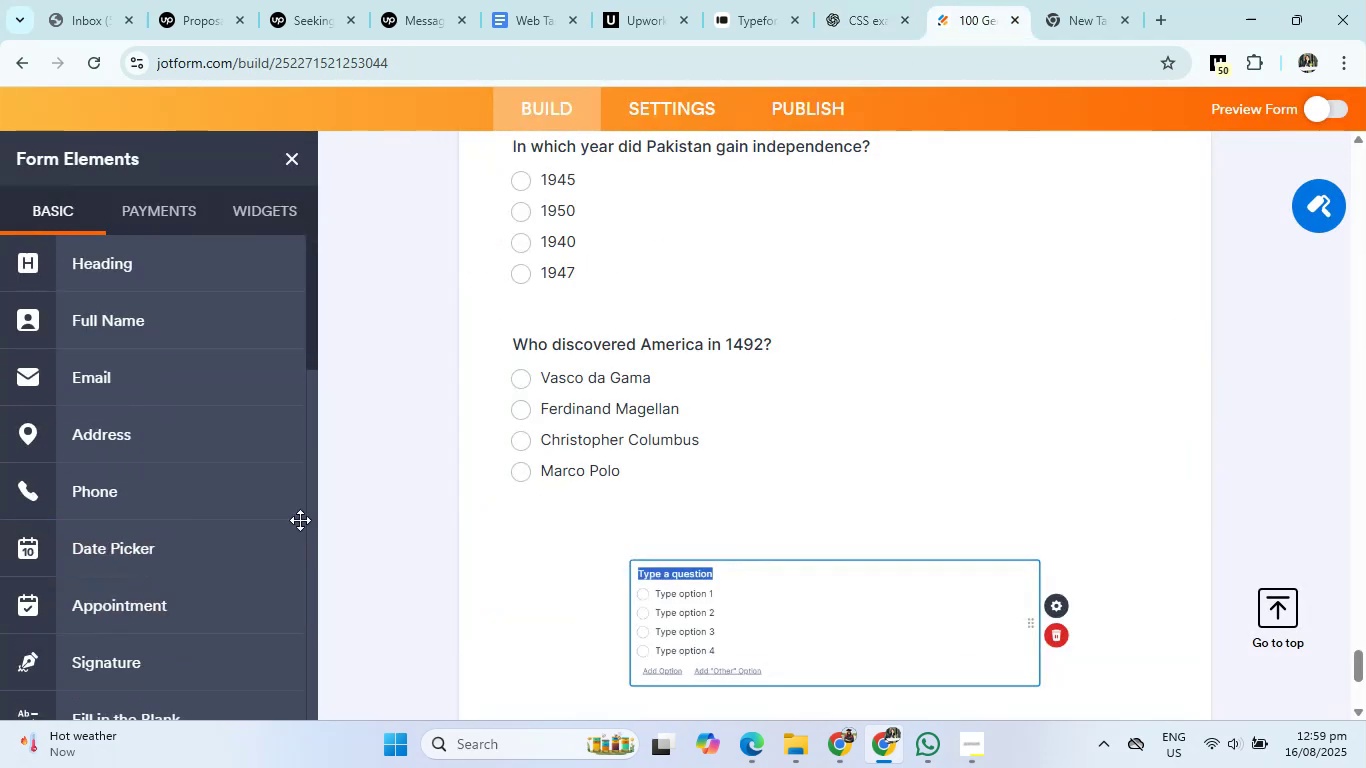 
right_click([567, 345])
 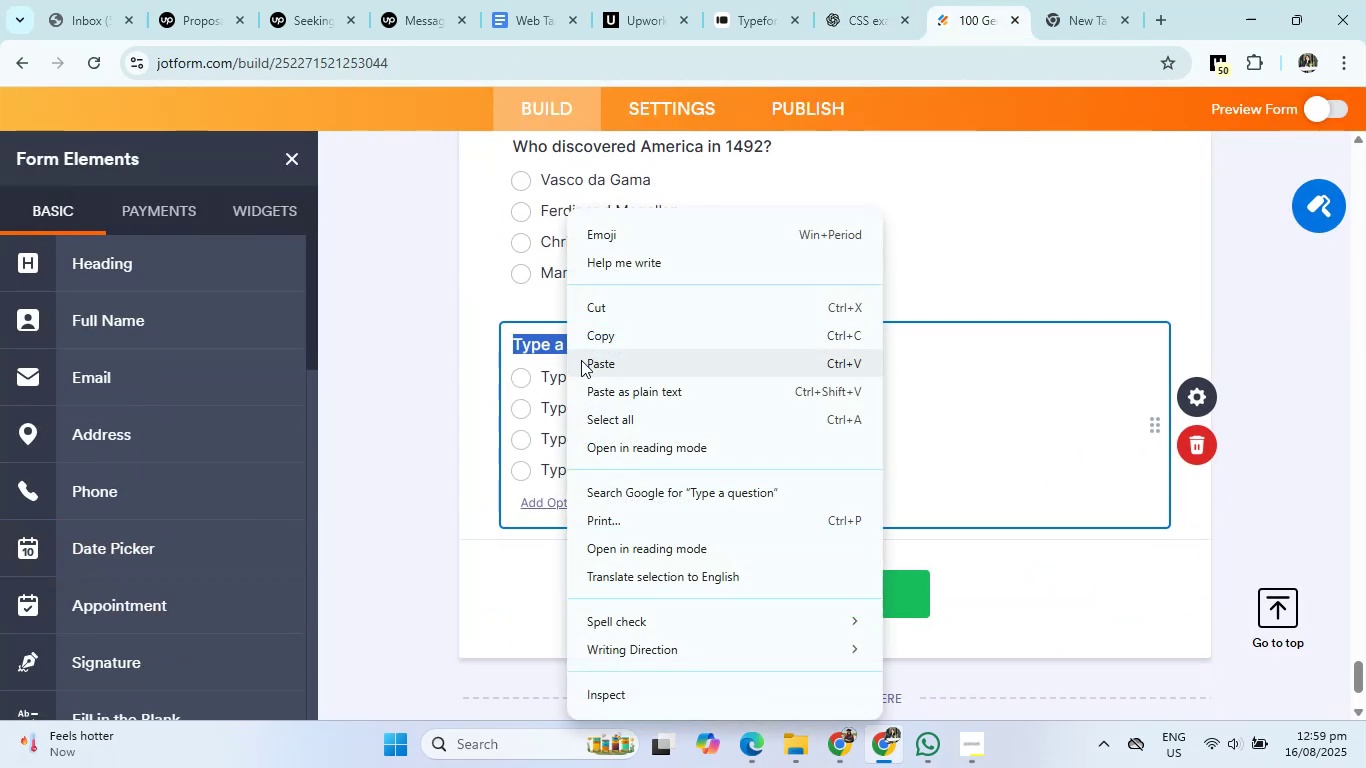 
left_click([608, 362])
 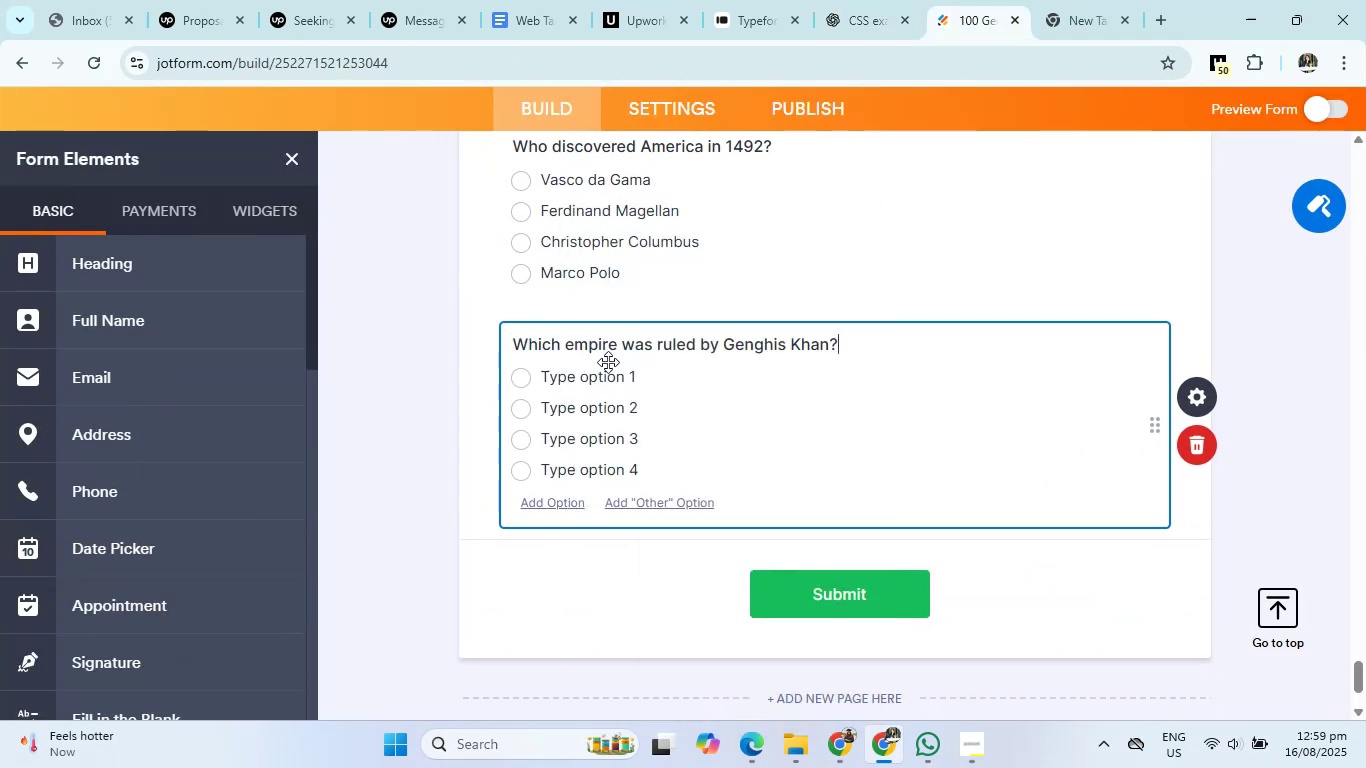 
left_click([832, 0])
 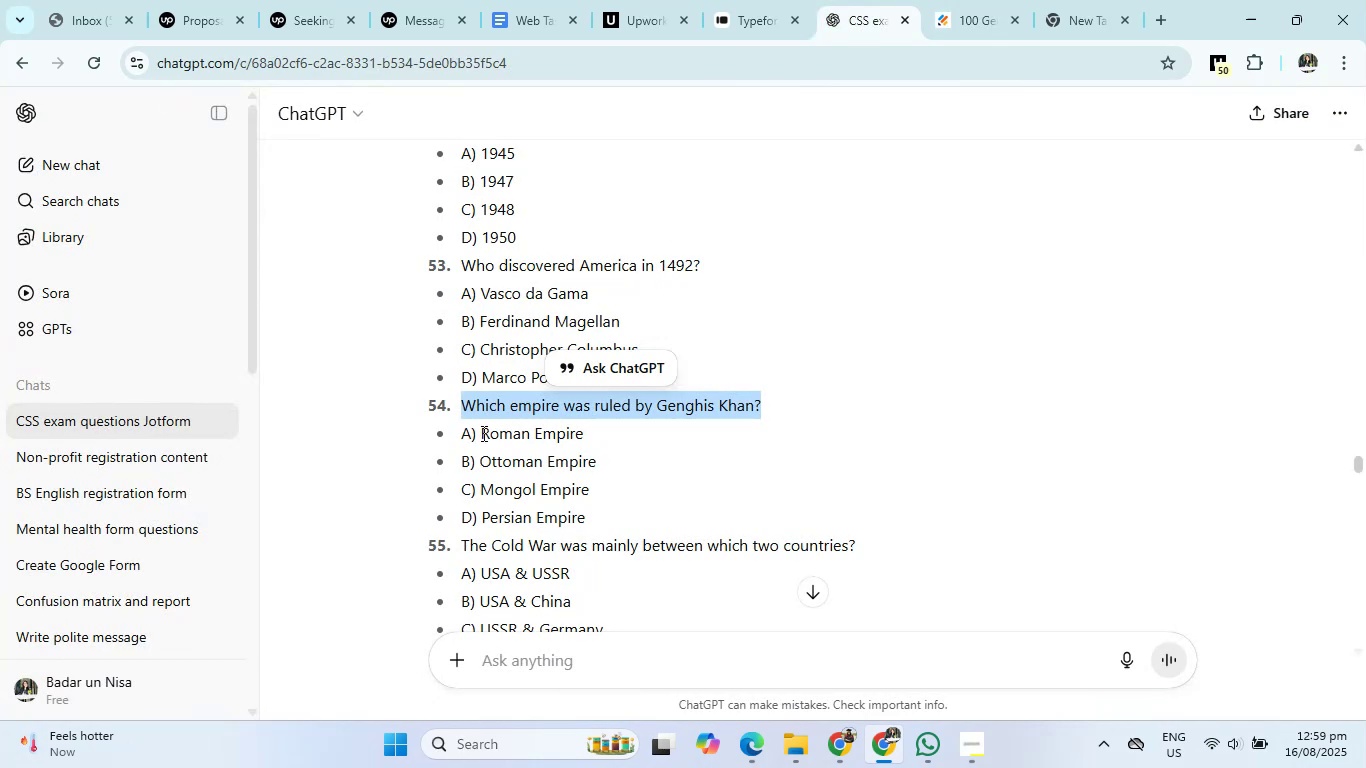 
right_click([549, 433])
 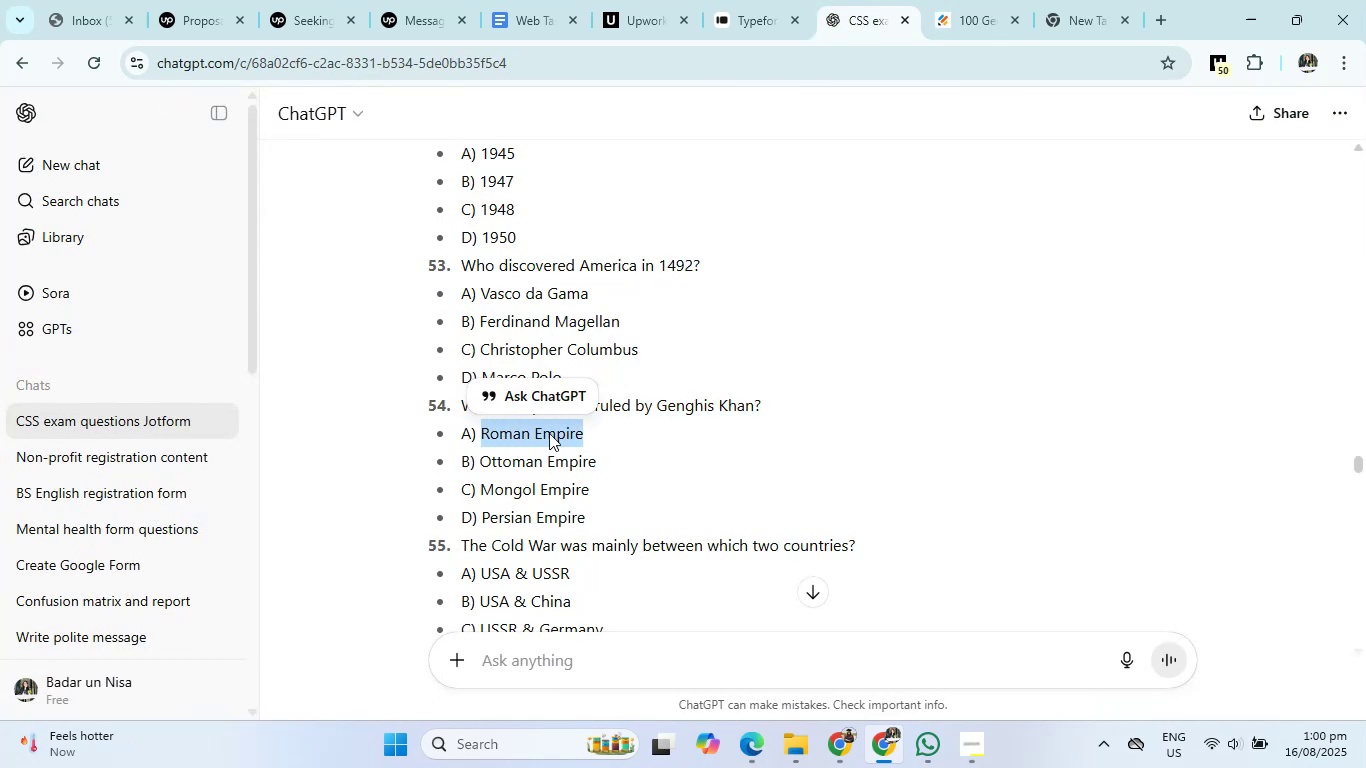 
left_click([583, 457])
 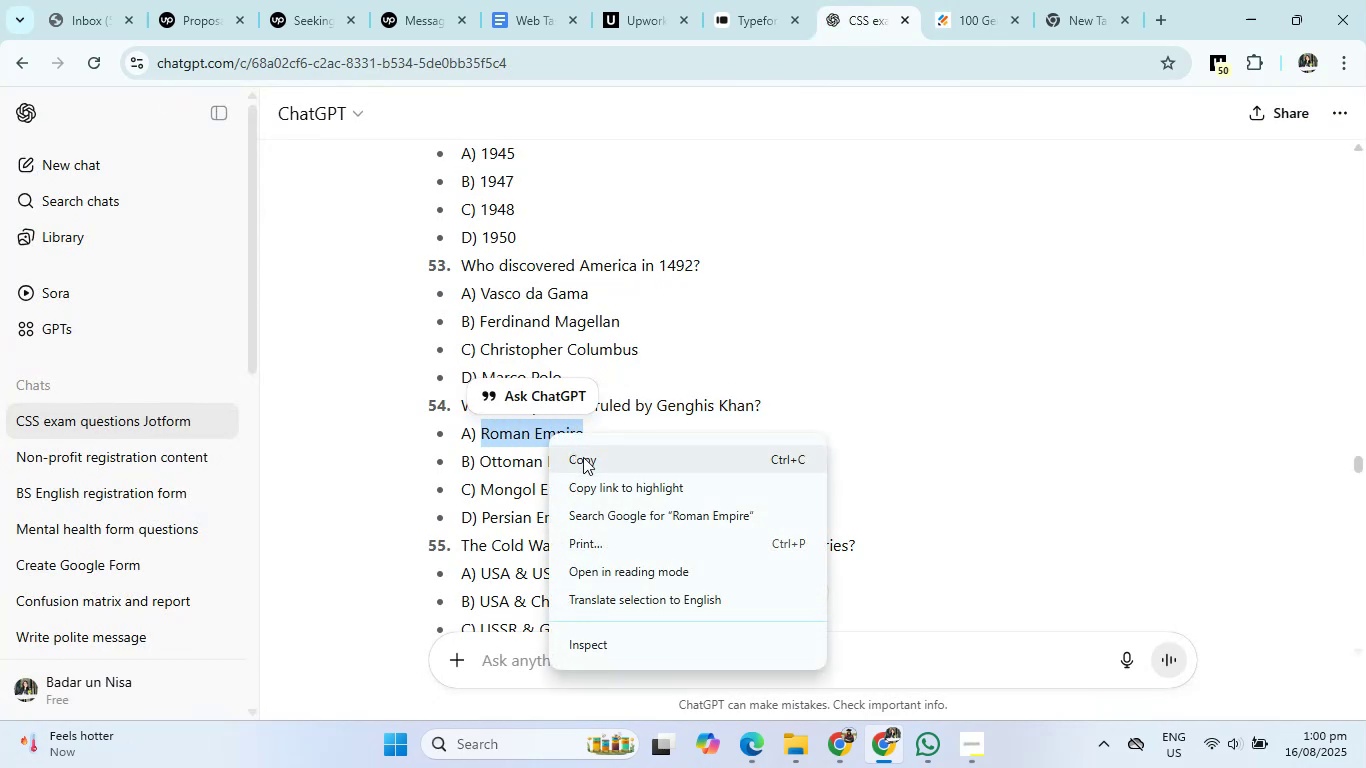 
left_click([962, 0])
 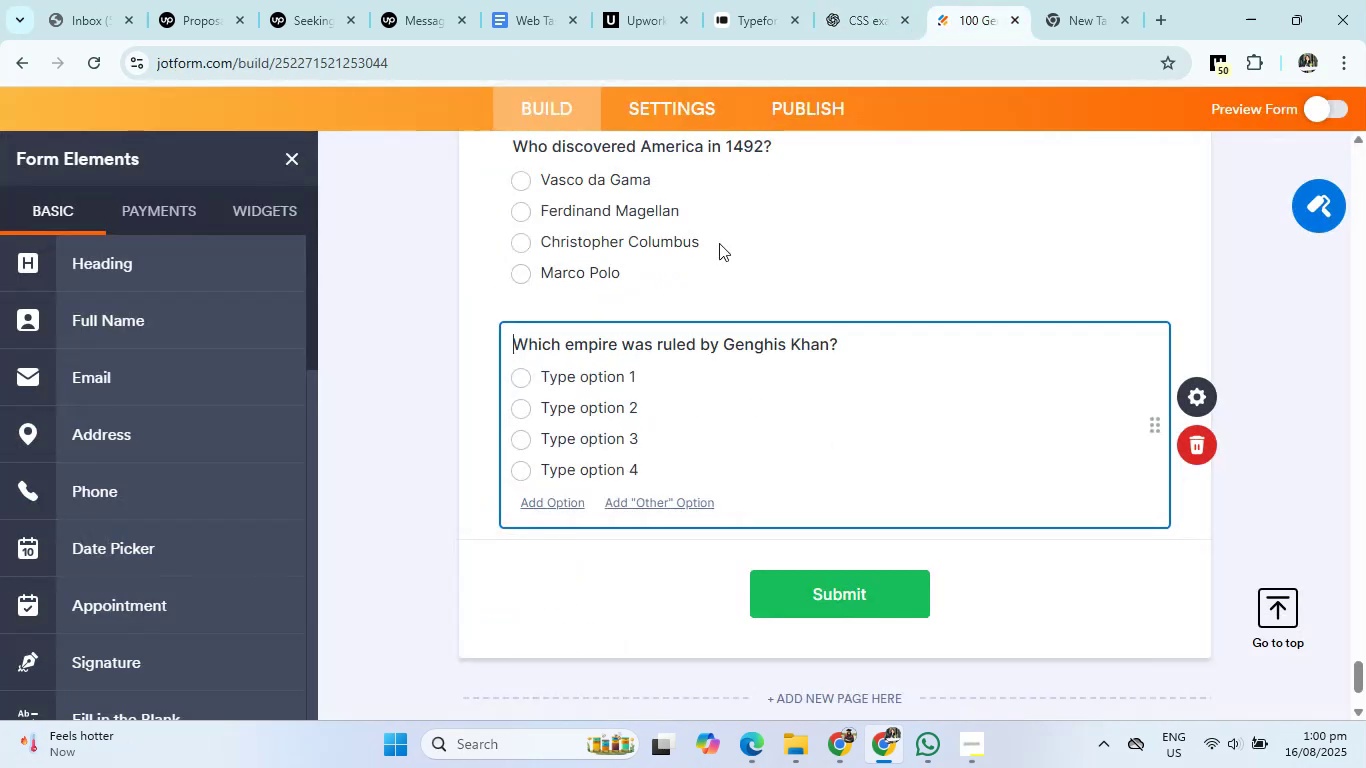 
left_click([586, 375])
 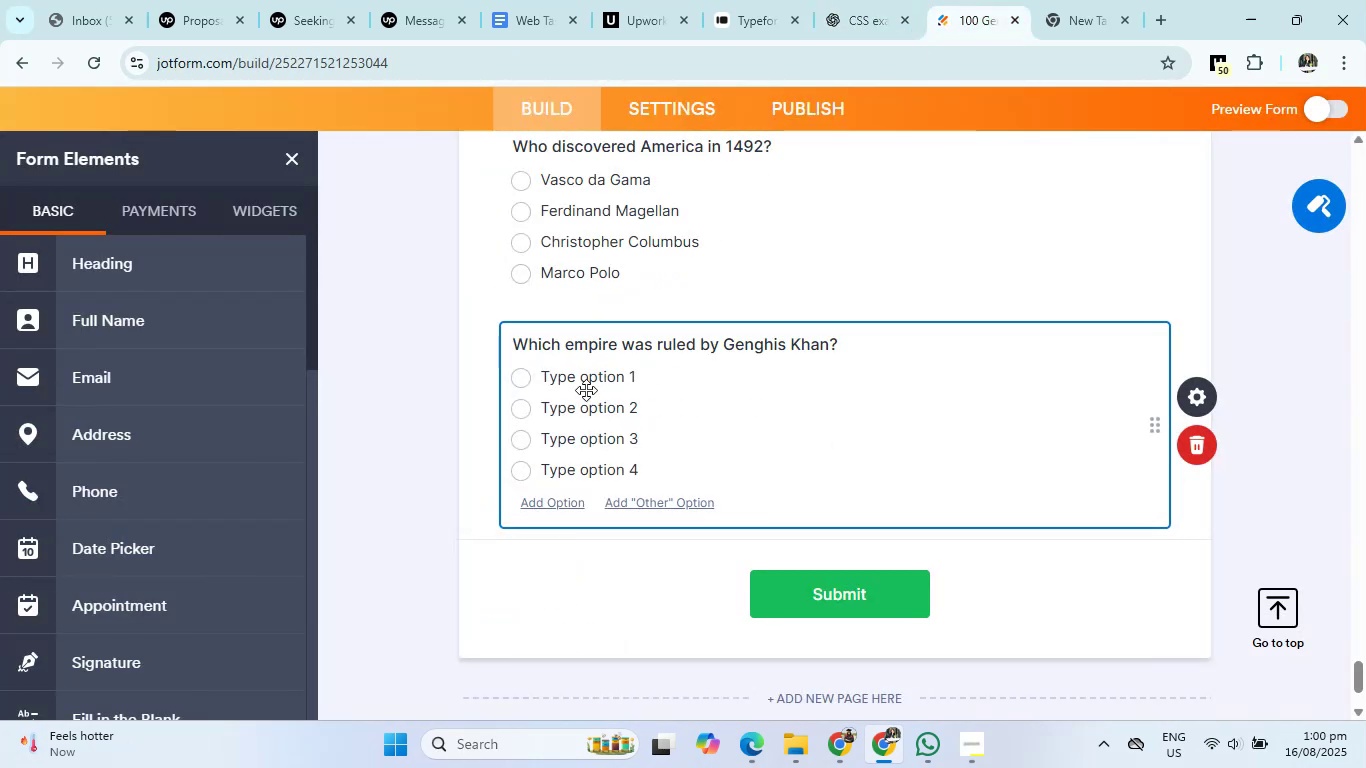 
right_click([586, 375])
 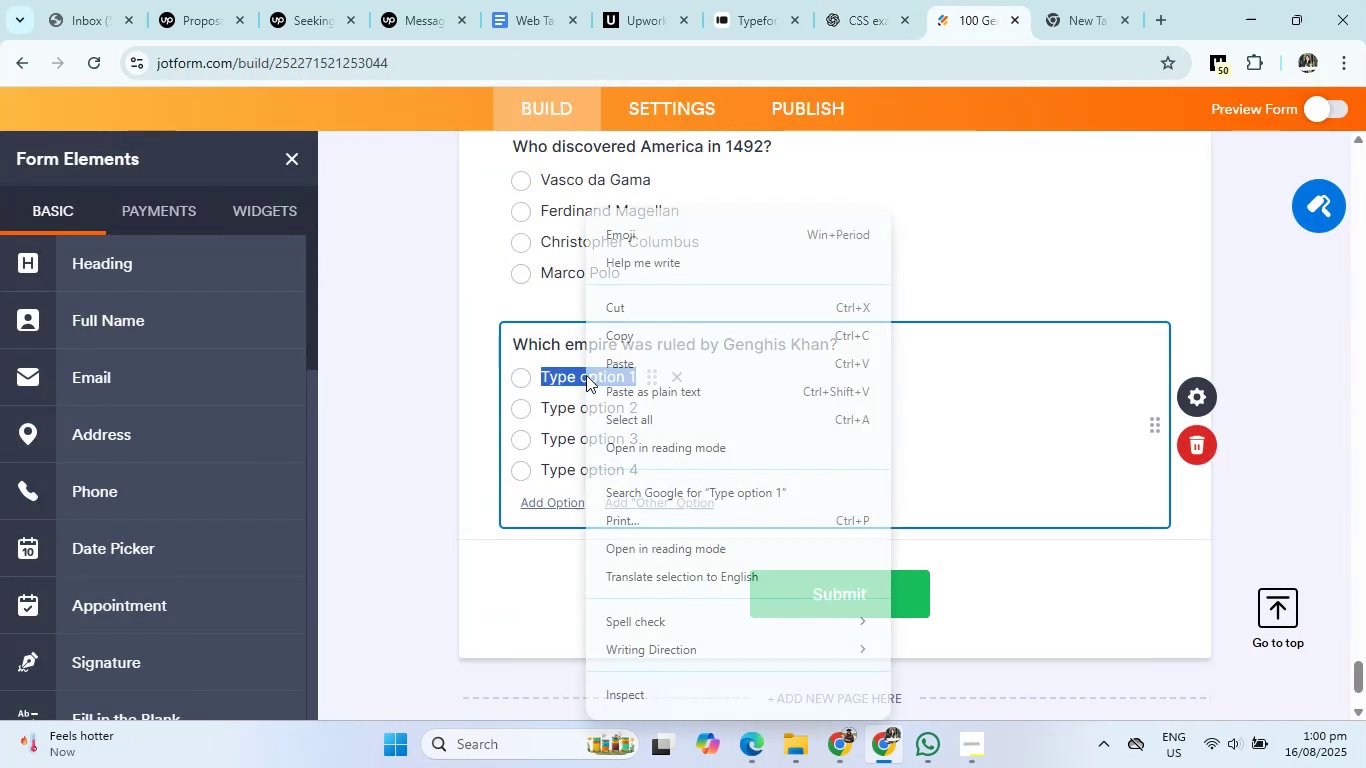 
left_click([639, 358])
 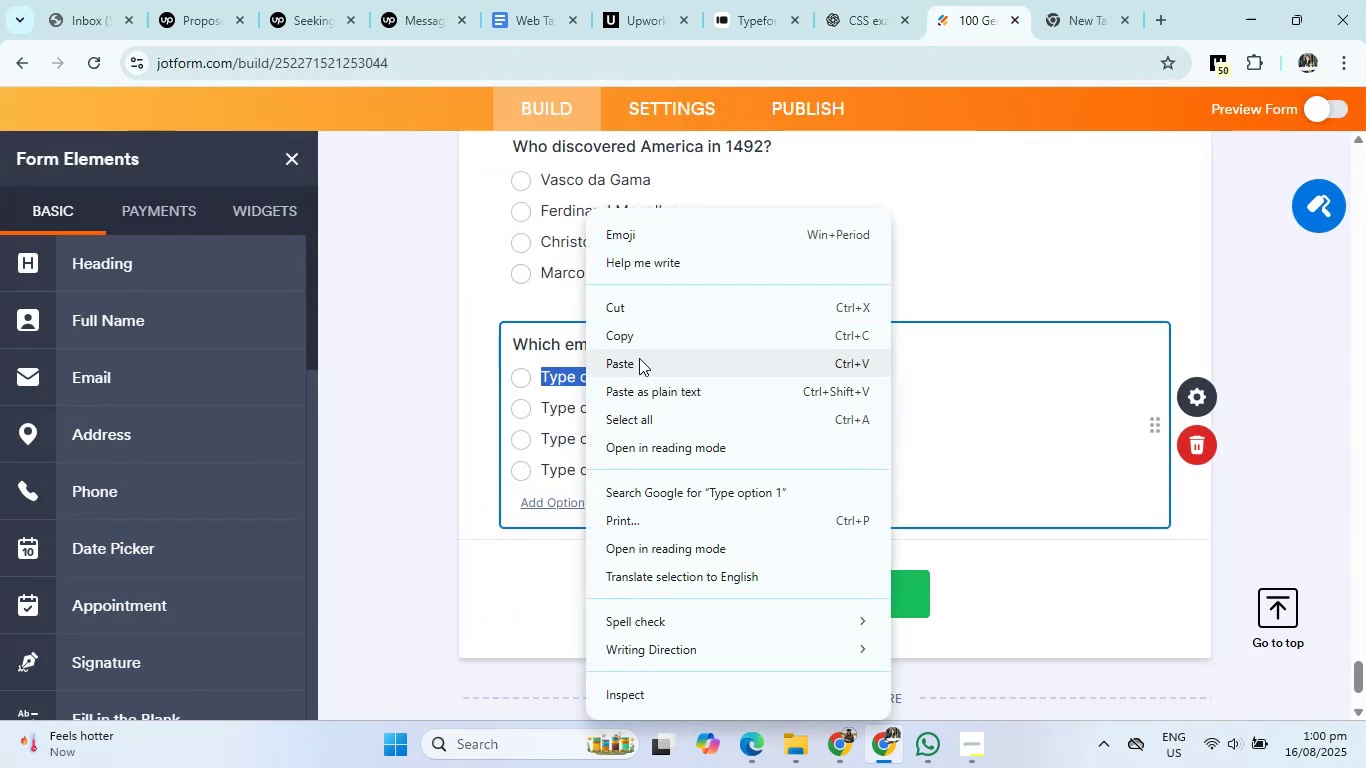 
left_click([881, 0])
 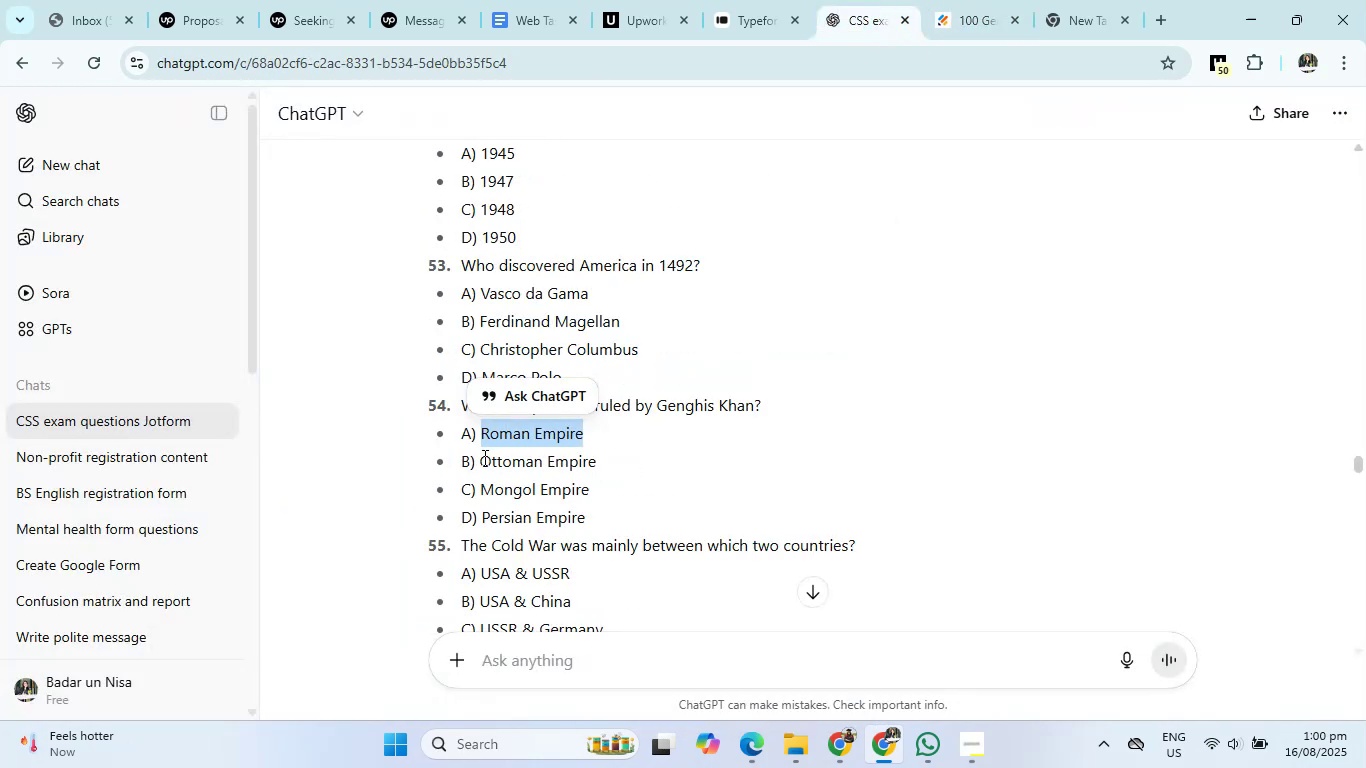 
right_click([563, 456])
 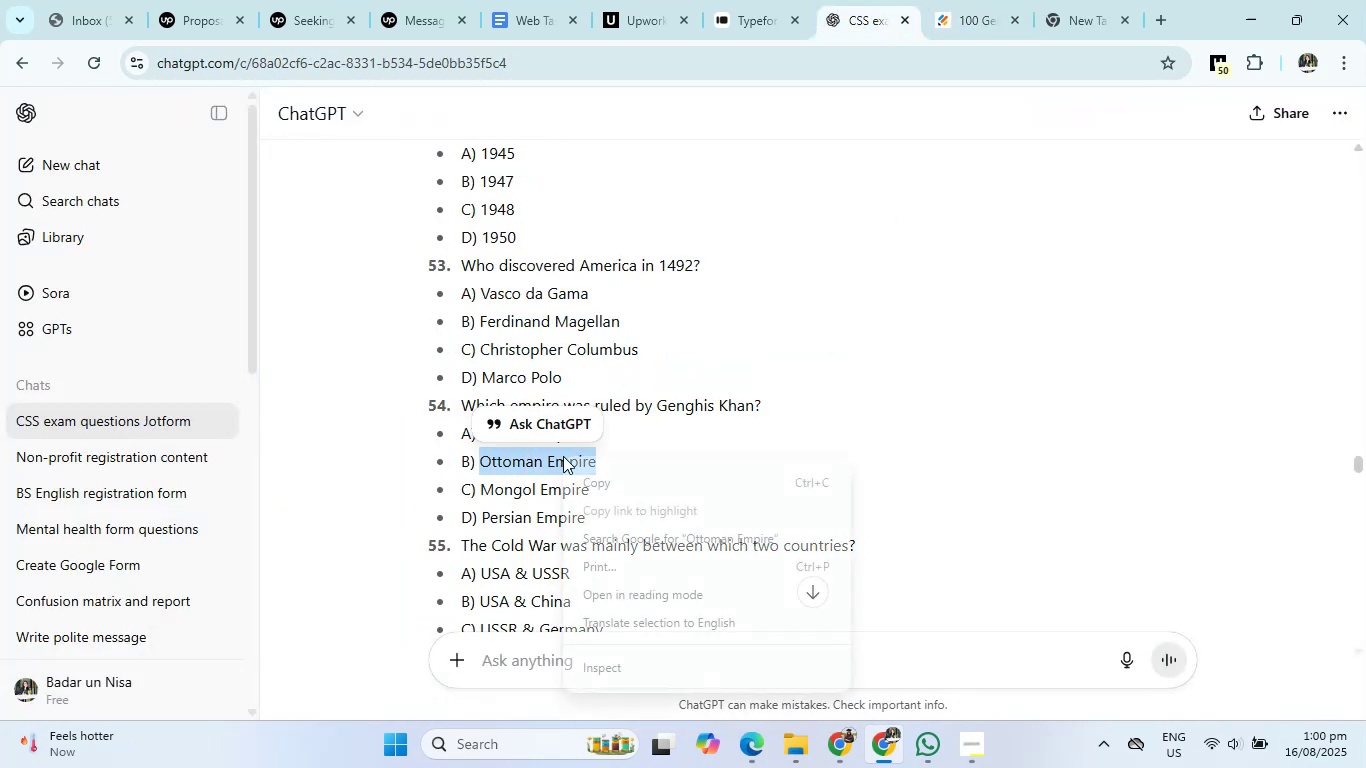 
left_click([587, 476])
 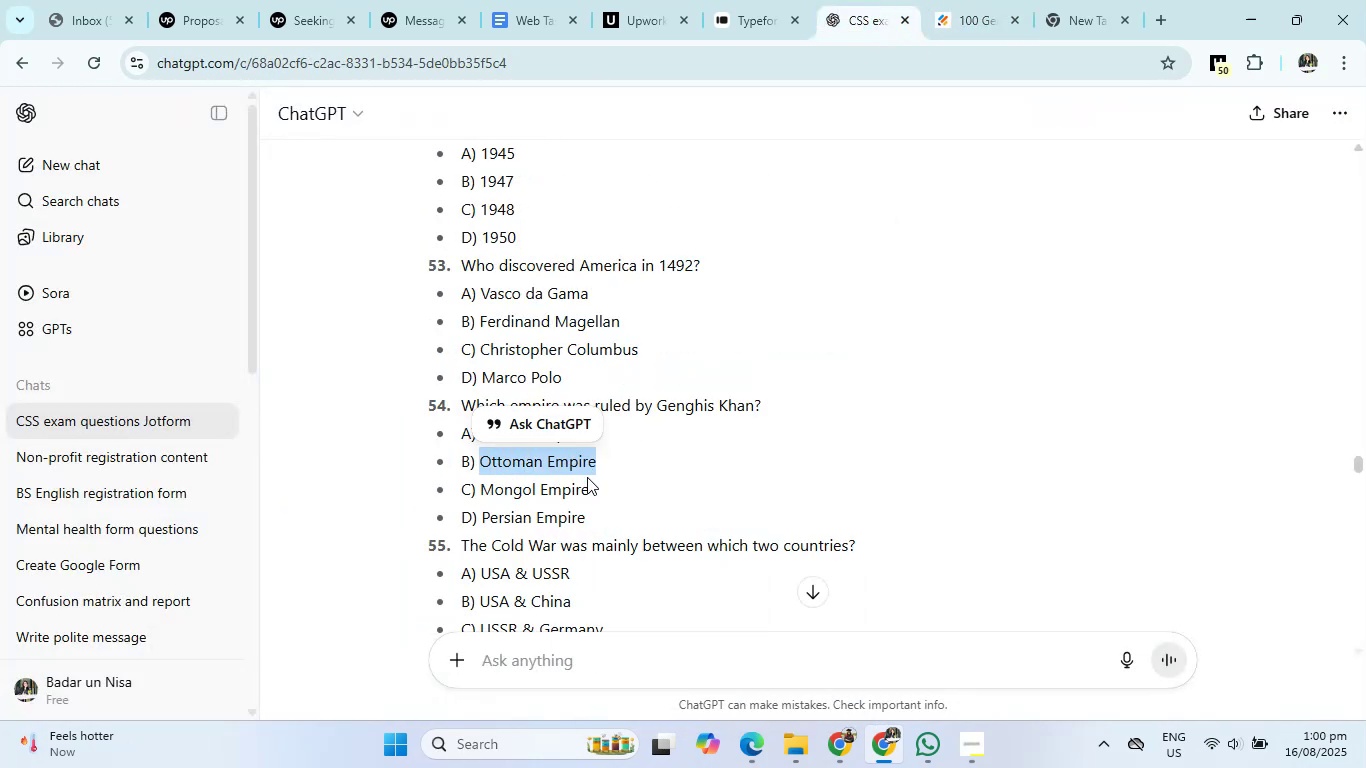 
left_click([948, 0])
 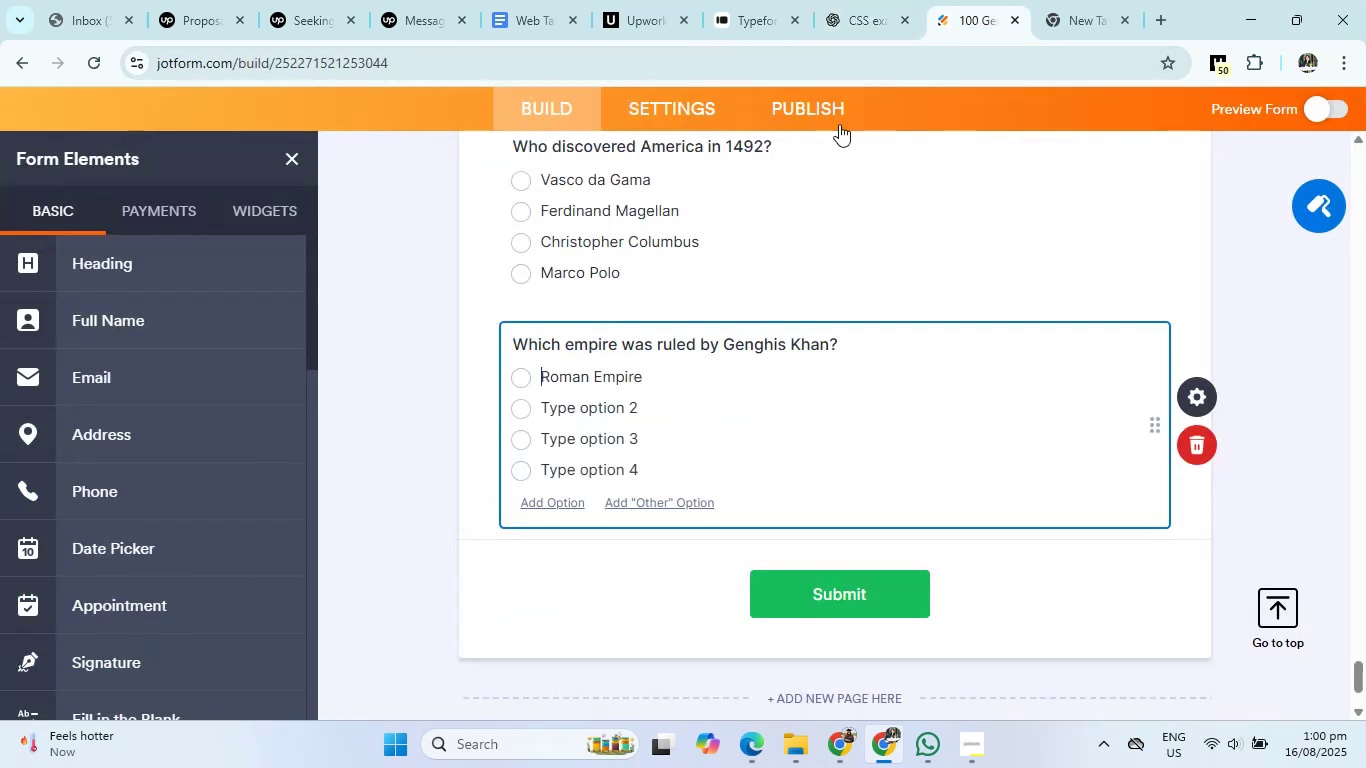 
left_click([608, 411])
 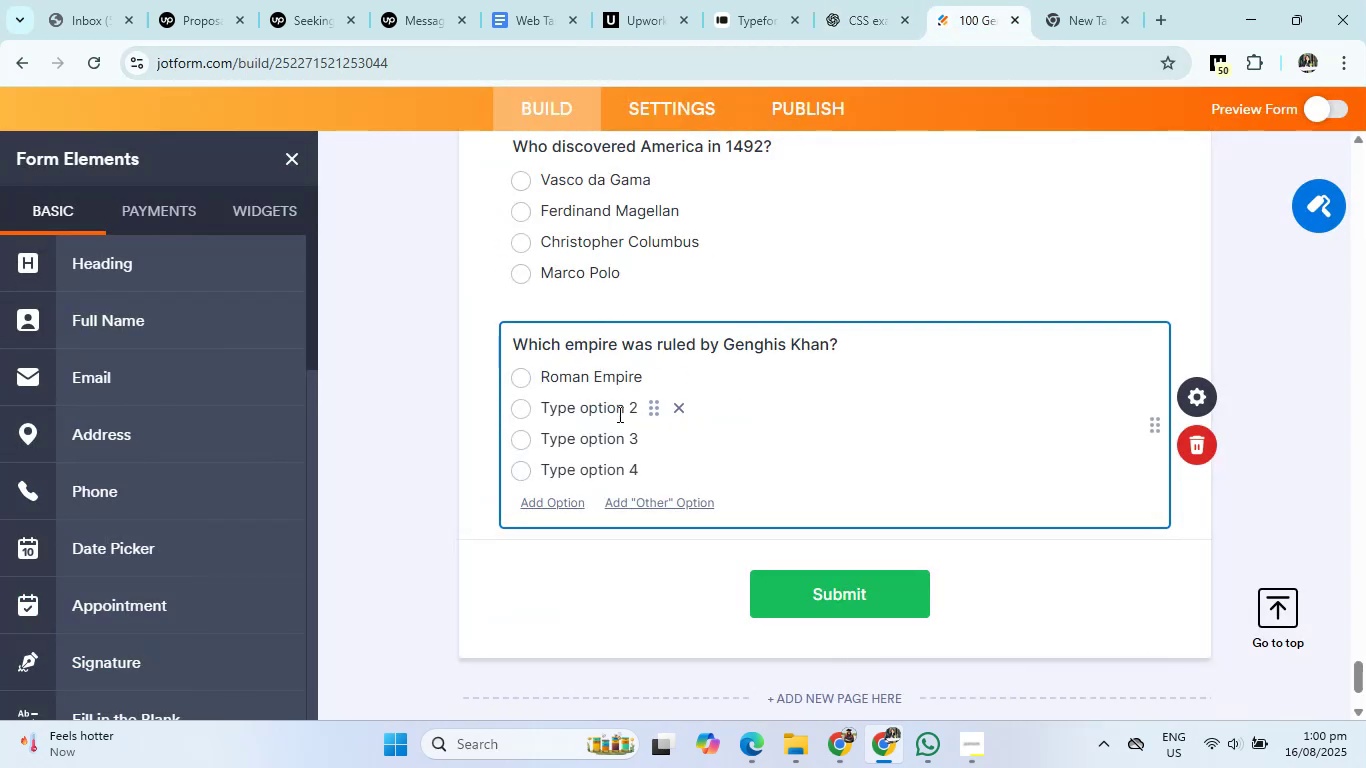 
right_click([608, 411])
 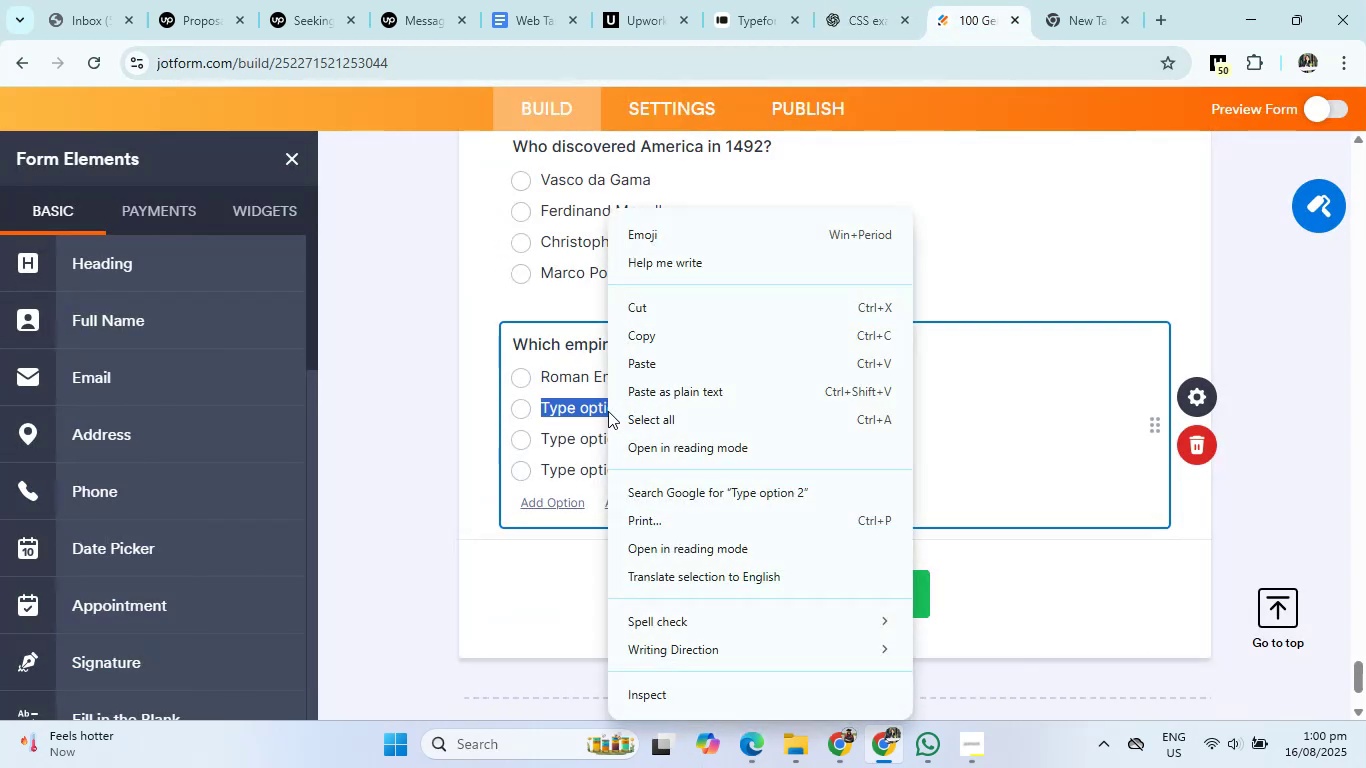 
left_click([659, 360])
 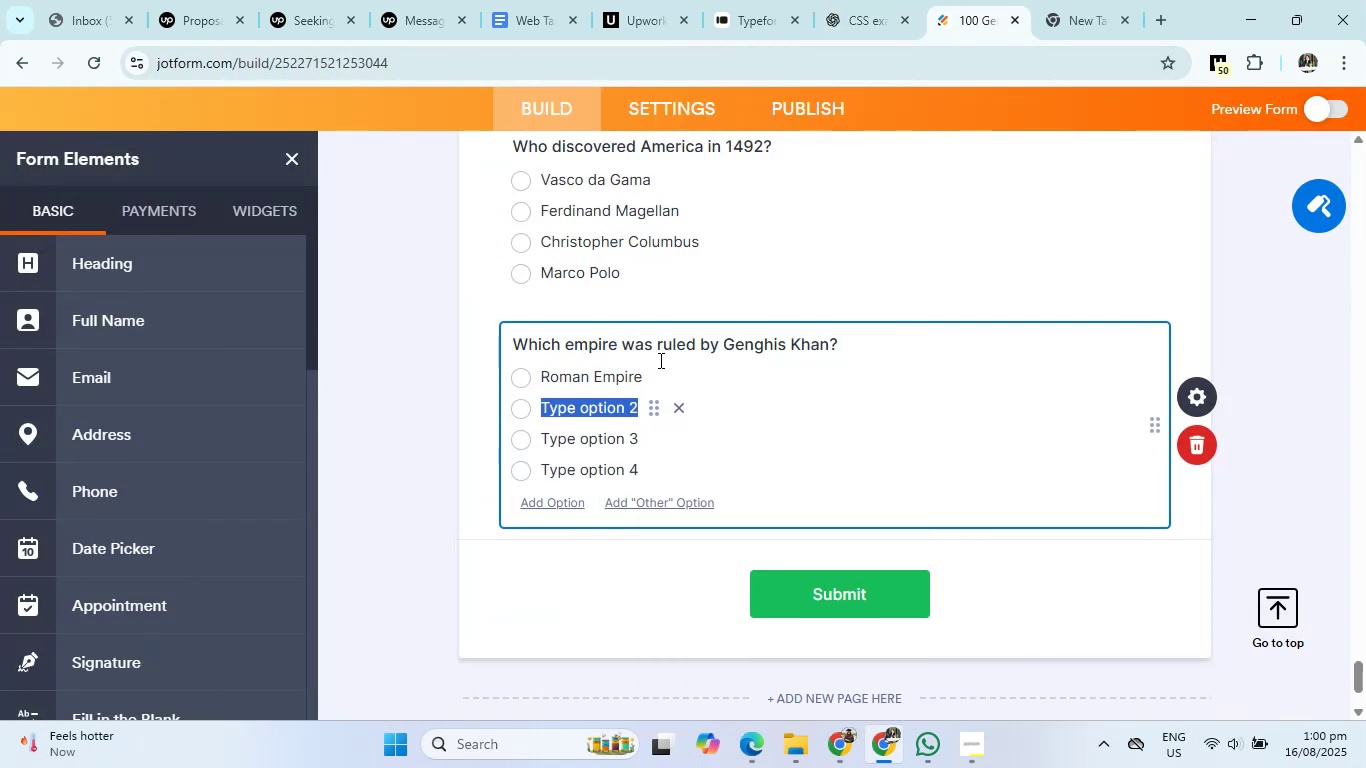 
left_click([838, 0])
 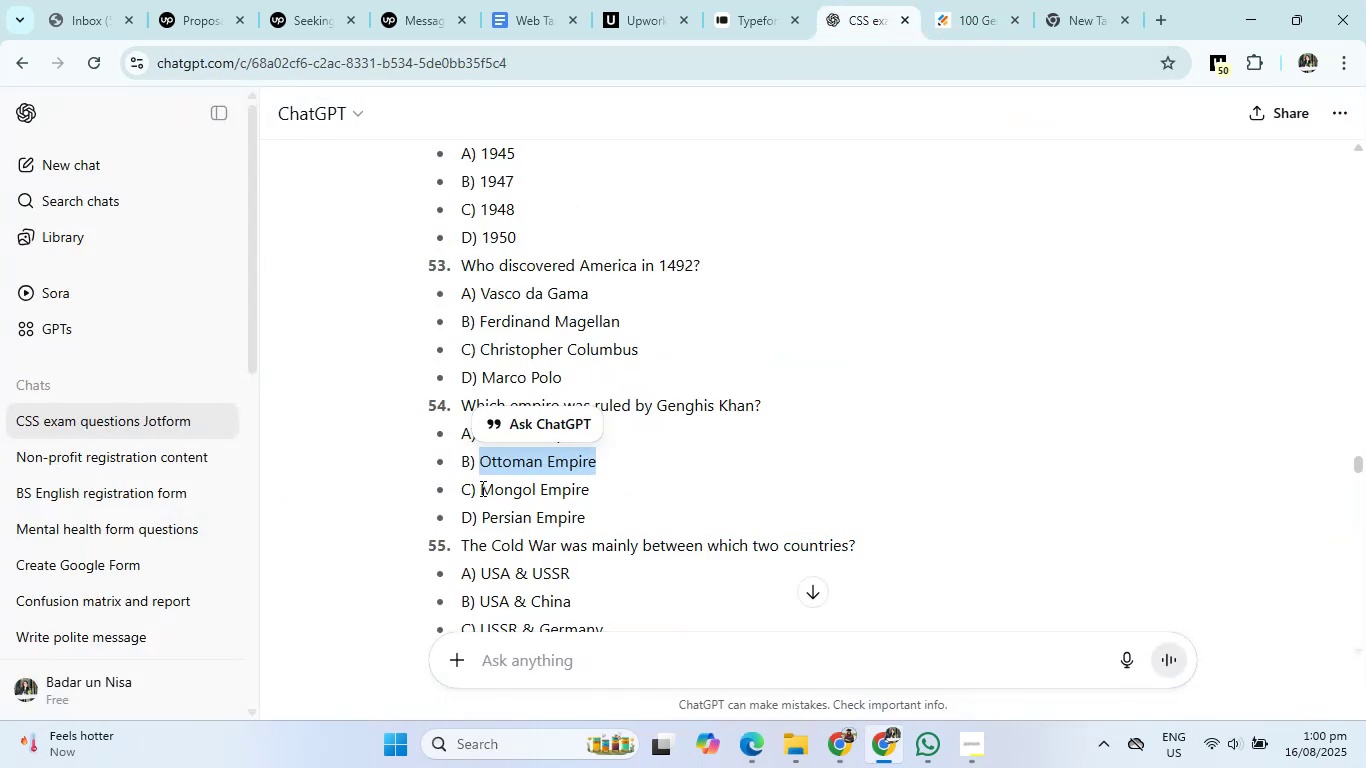 
right_click([567, 491])
 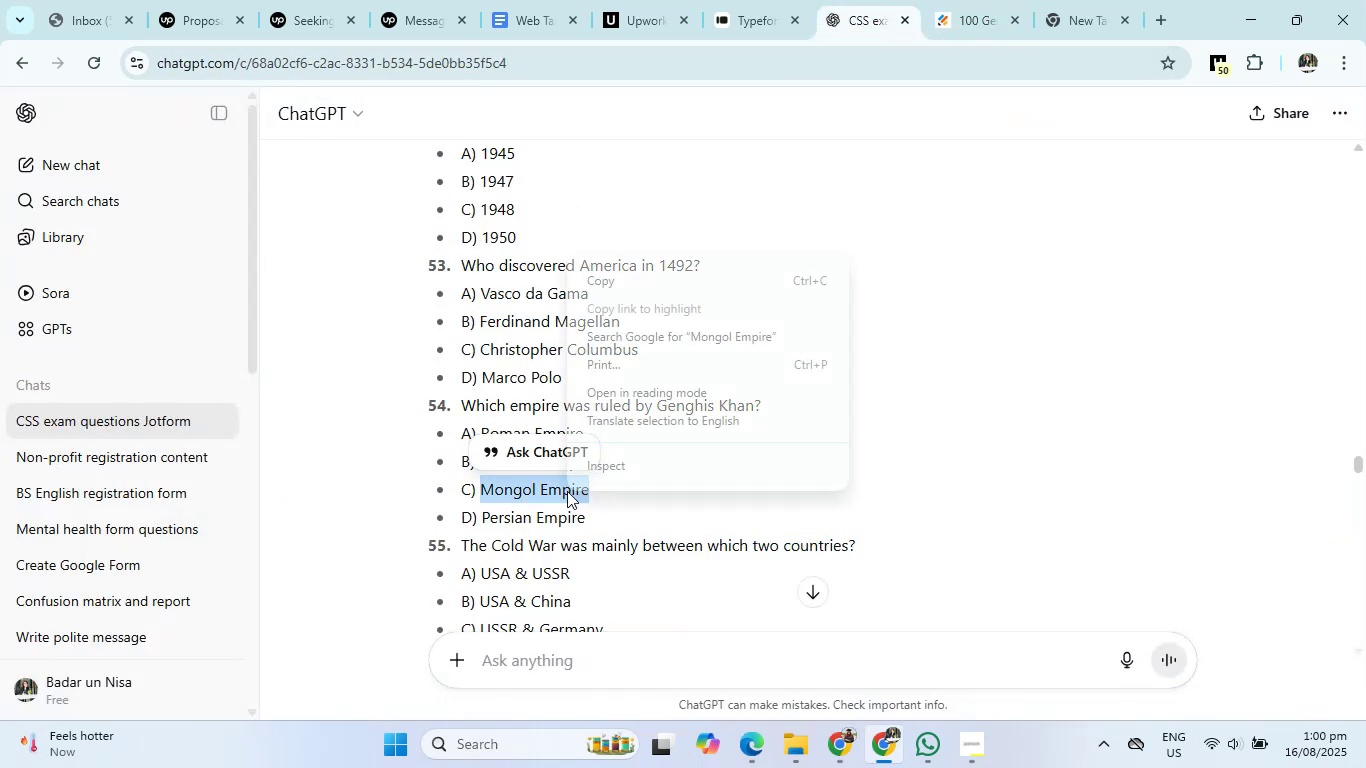 
left_click([641, 280])
 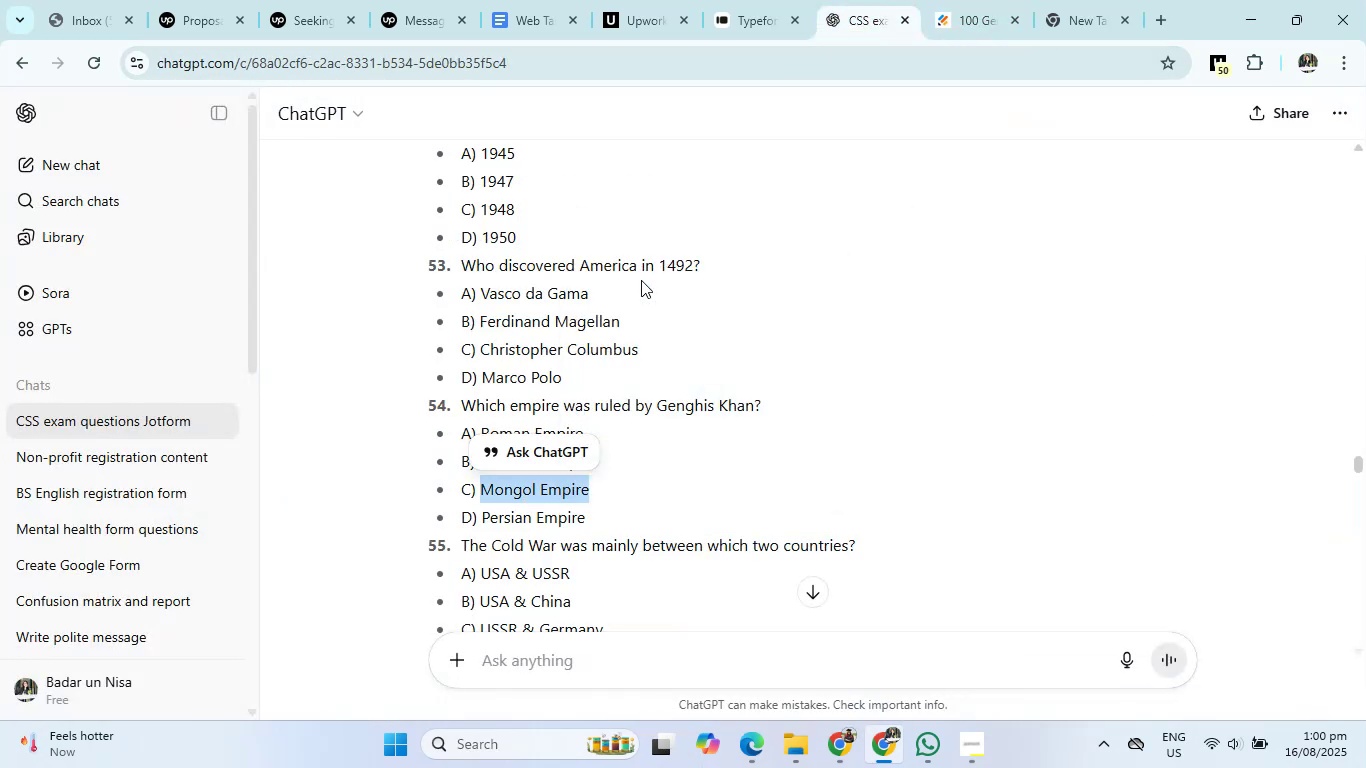 
left_click([966, 0])
 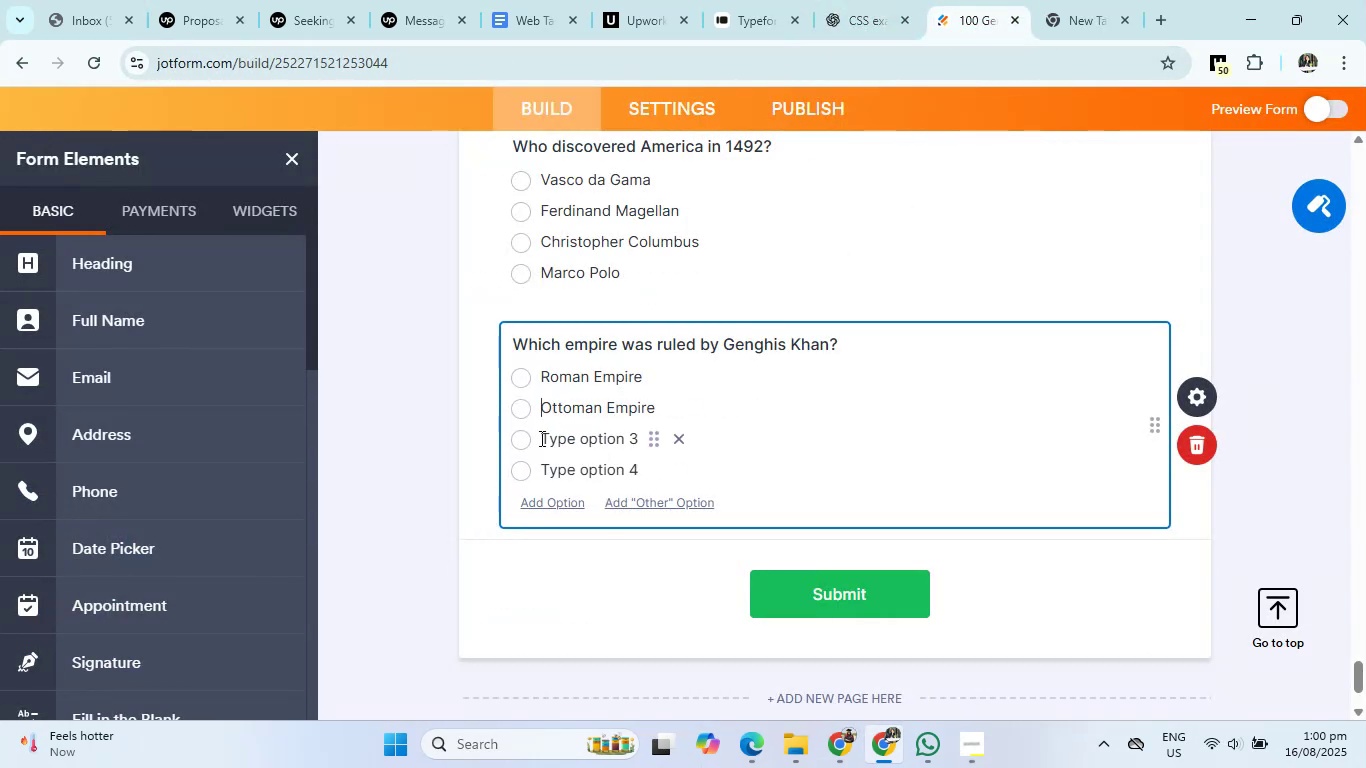 
right_click([569, 435])
 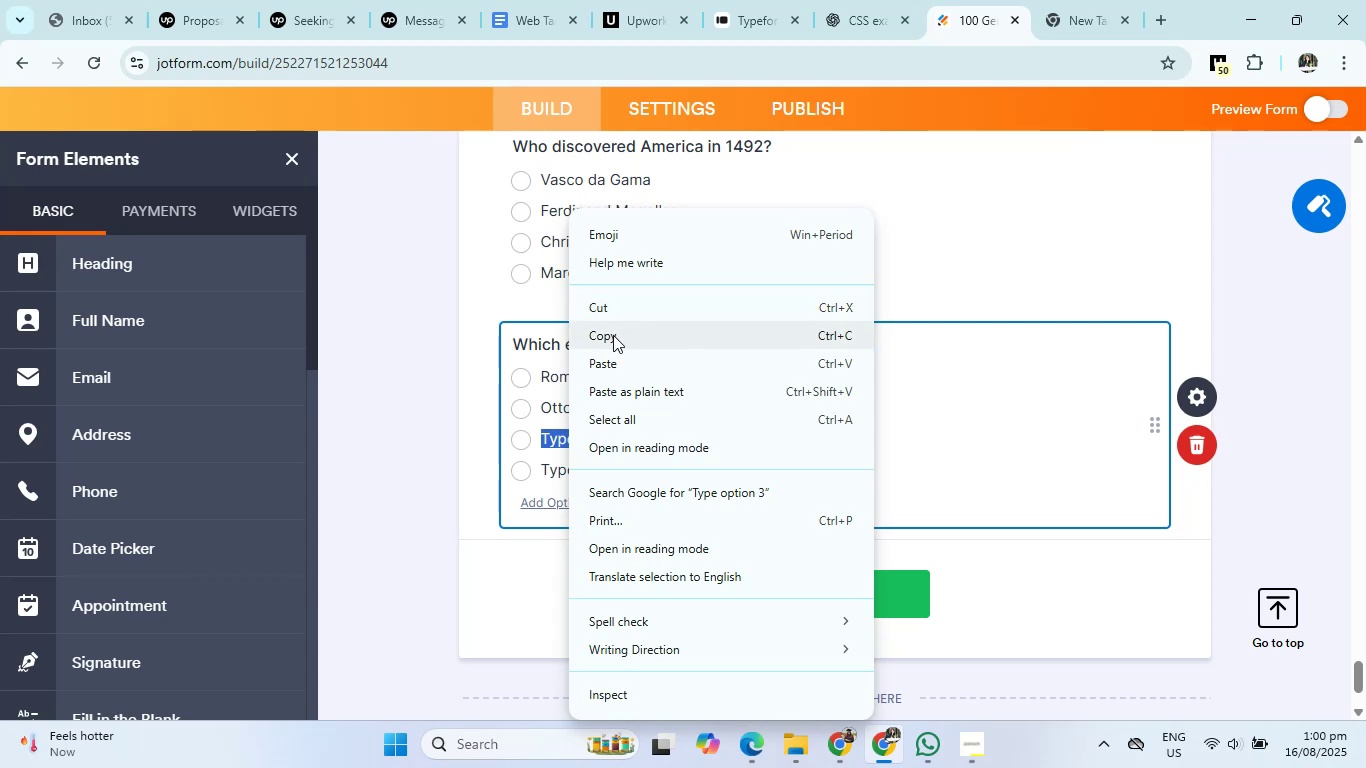 
left_click([626, 331])
 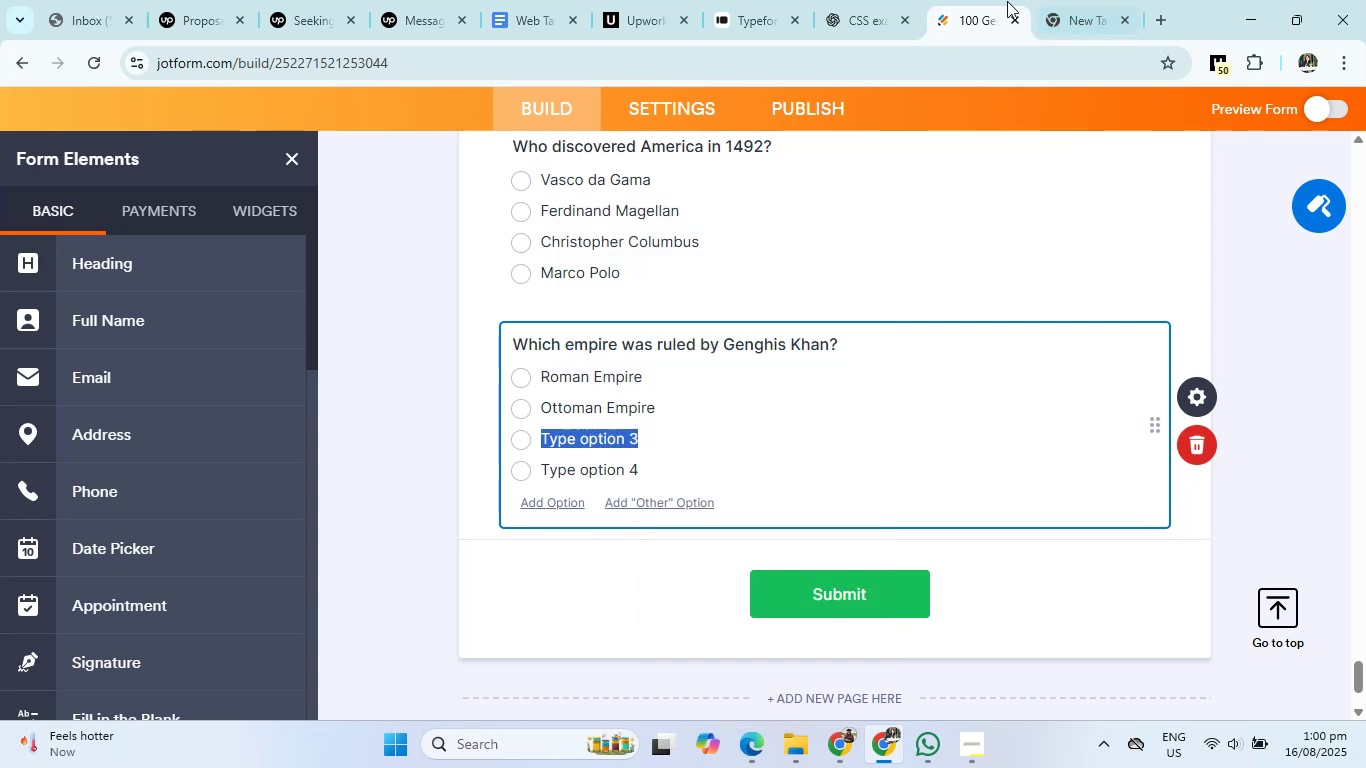 
left_click([888, 0])
 